 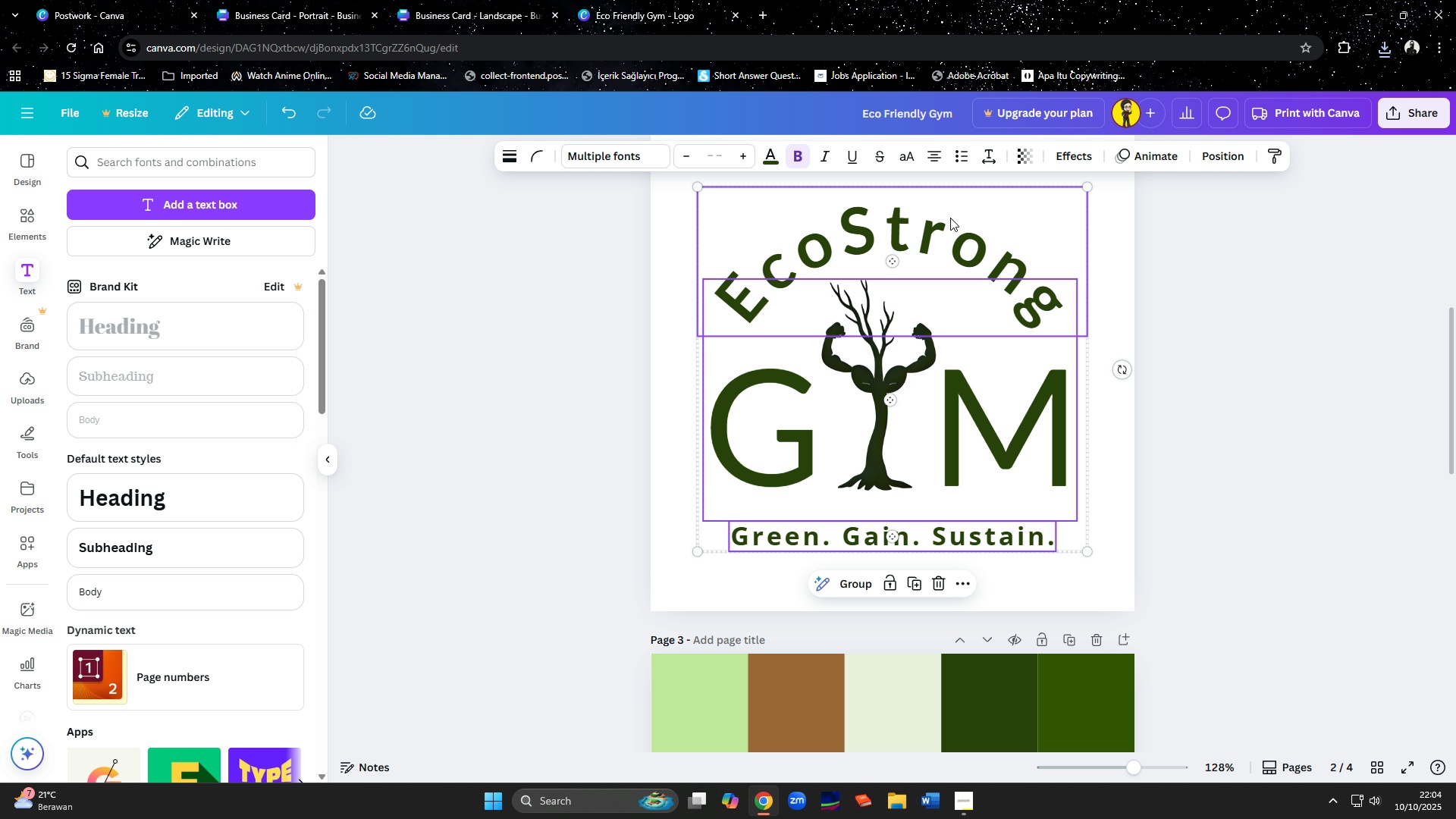 
left_click([1257, 347])
 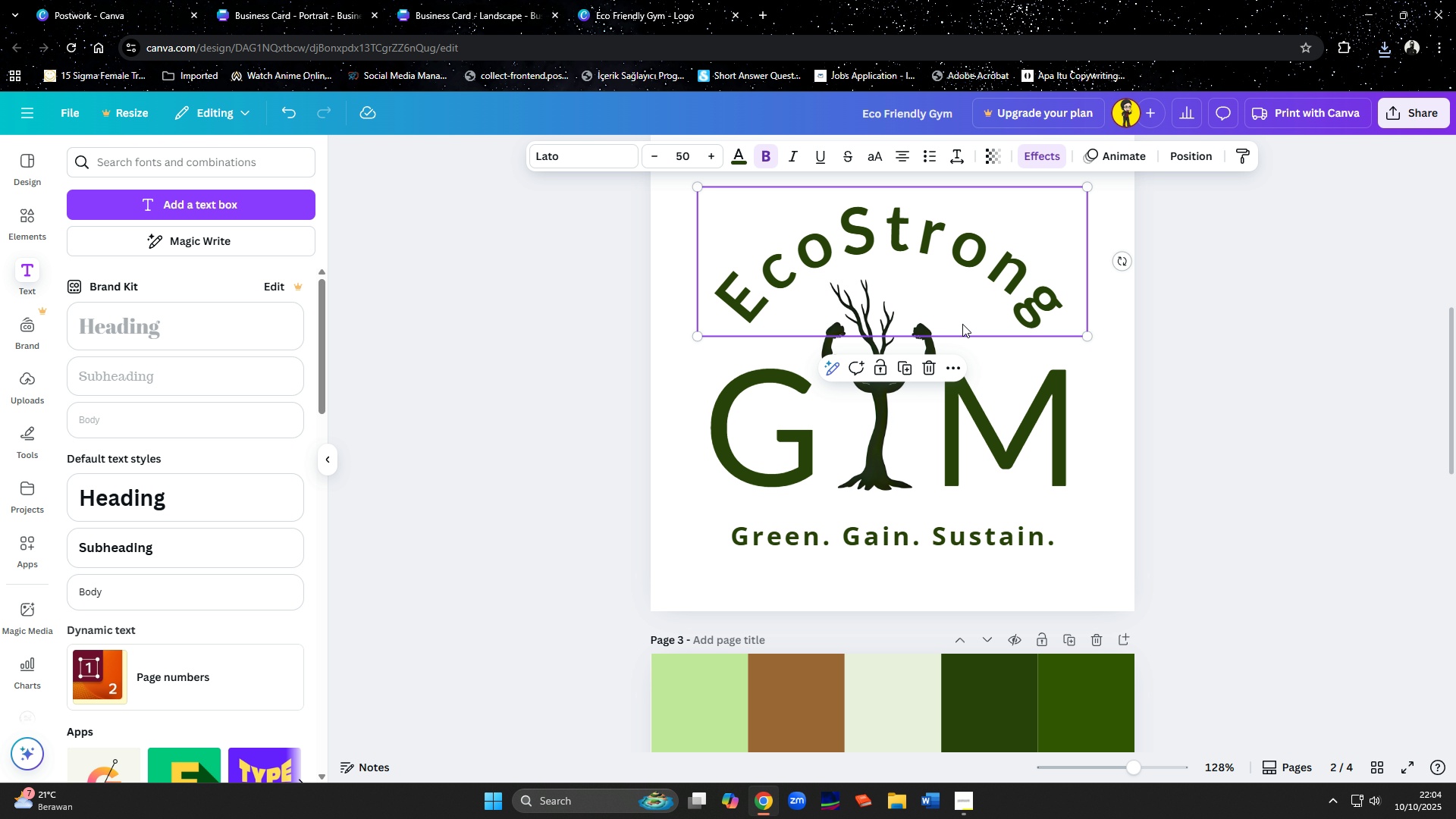 
left_click([962, 324])
 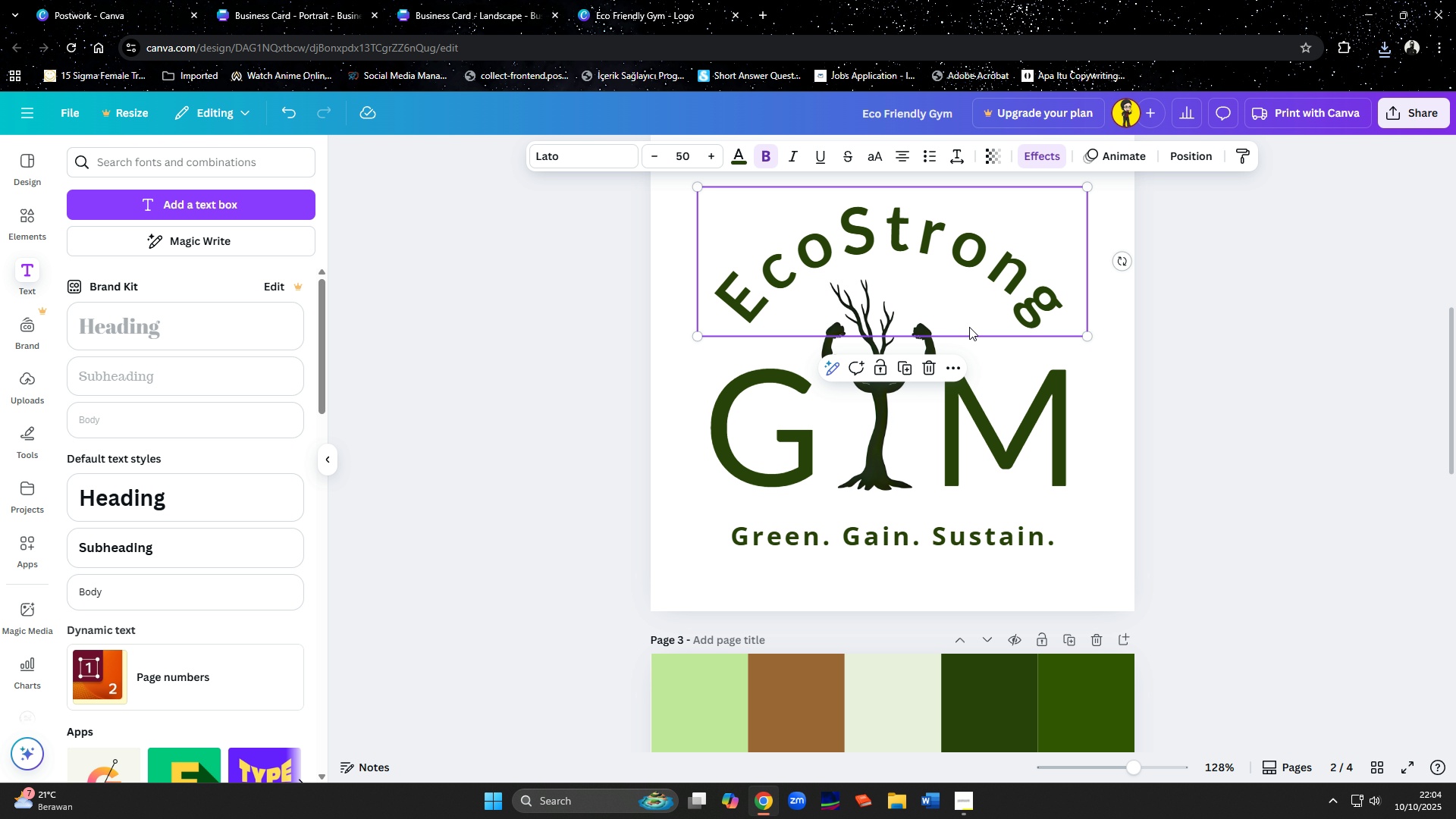 
hold_key(key=ControlLeft, duration=1.06)
 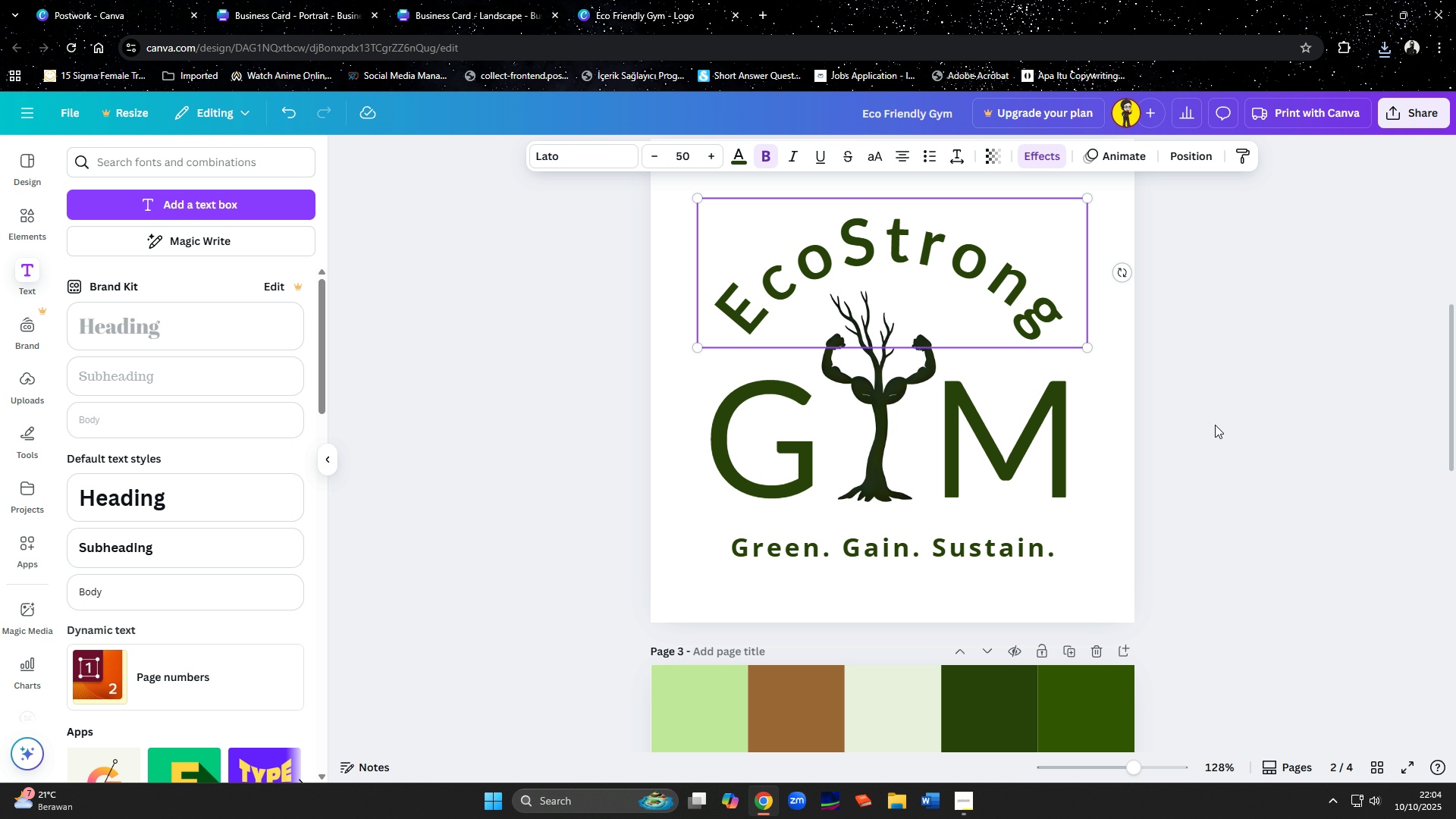 
scroll: coordinate [1242, 389], scroll_direction: up, amount: 14.0
 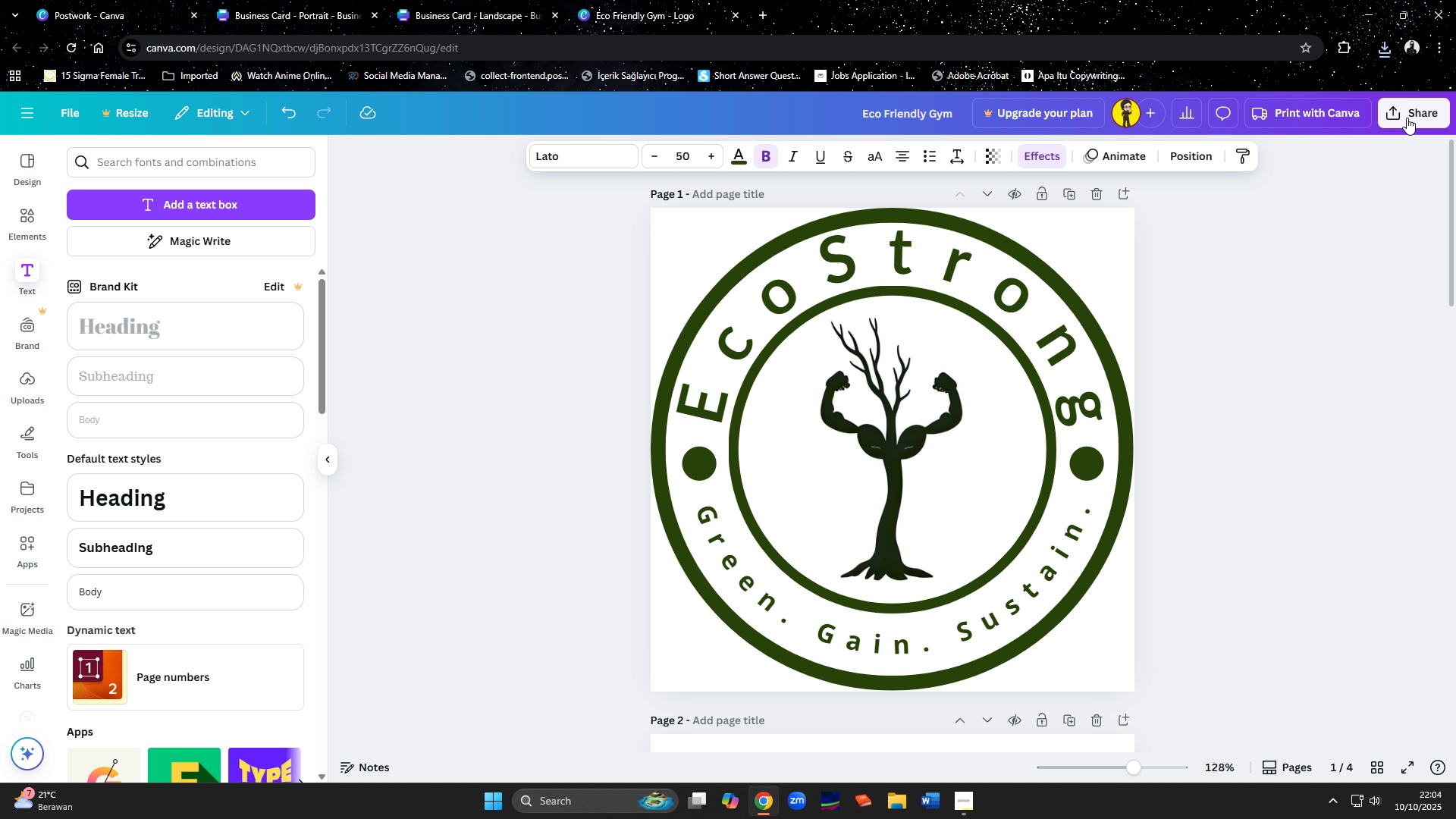 
left_click([1407, 118])
 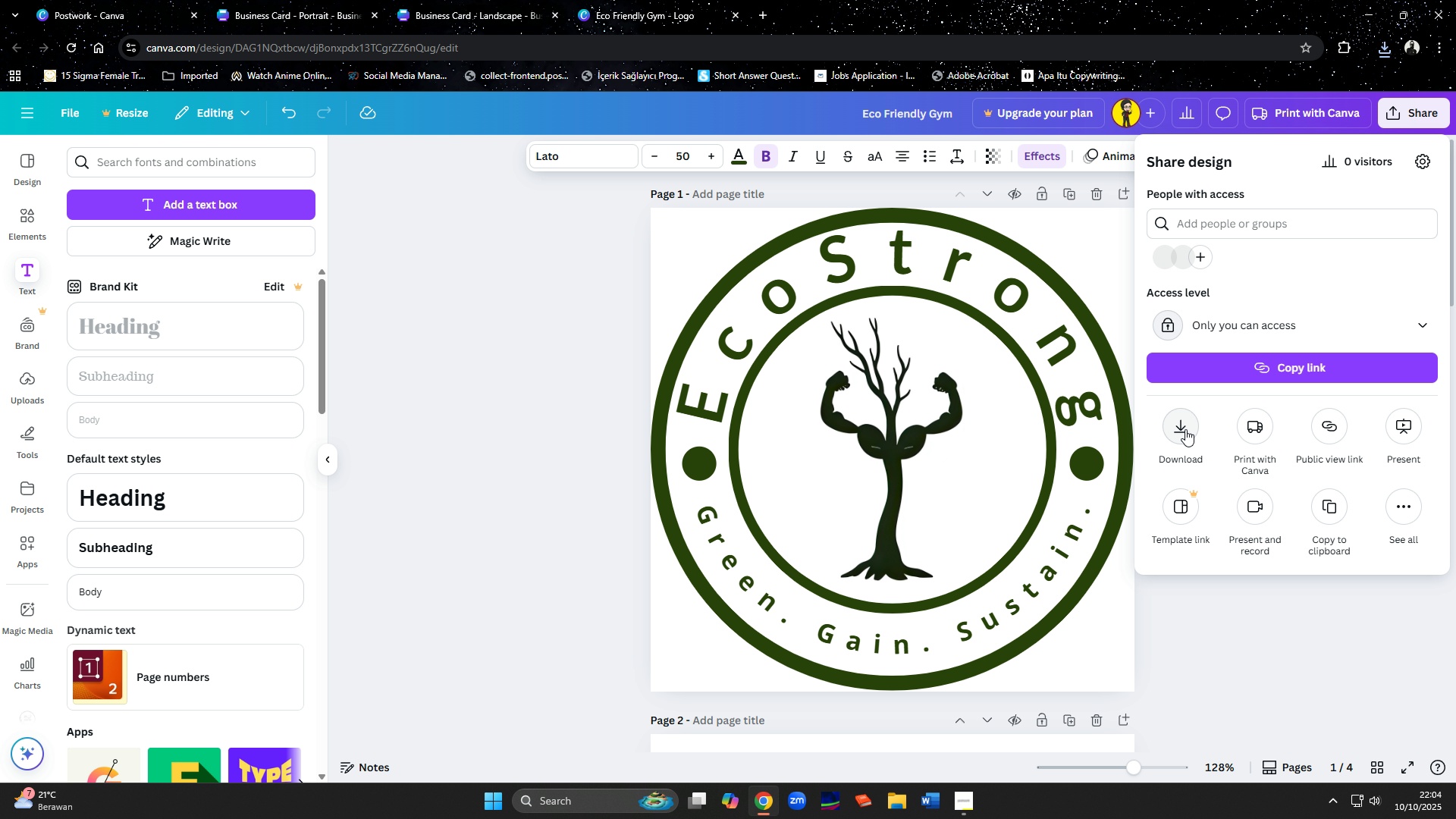 
left_click([1185, 430])
 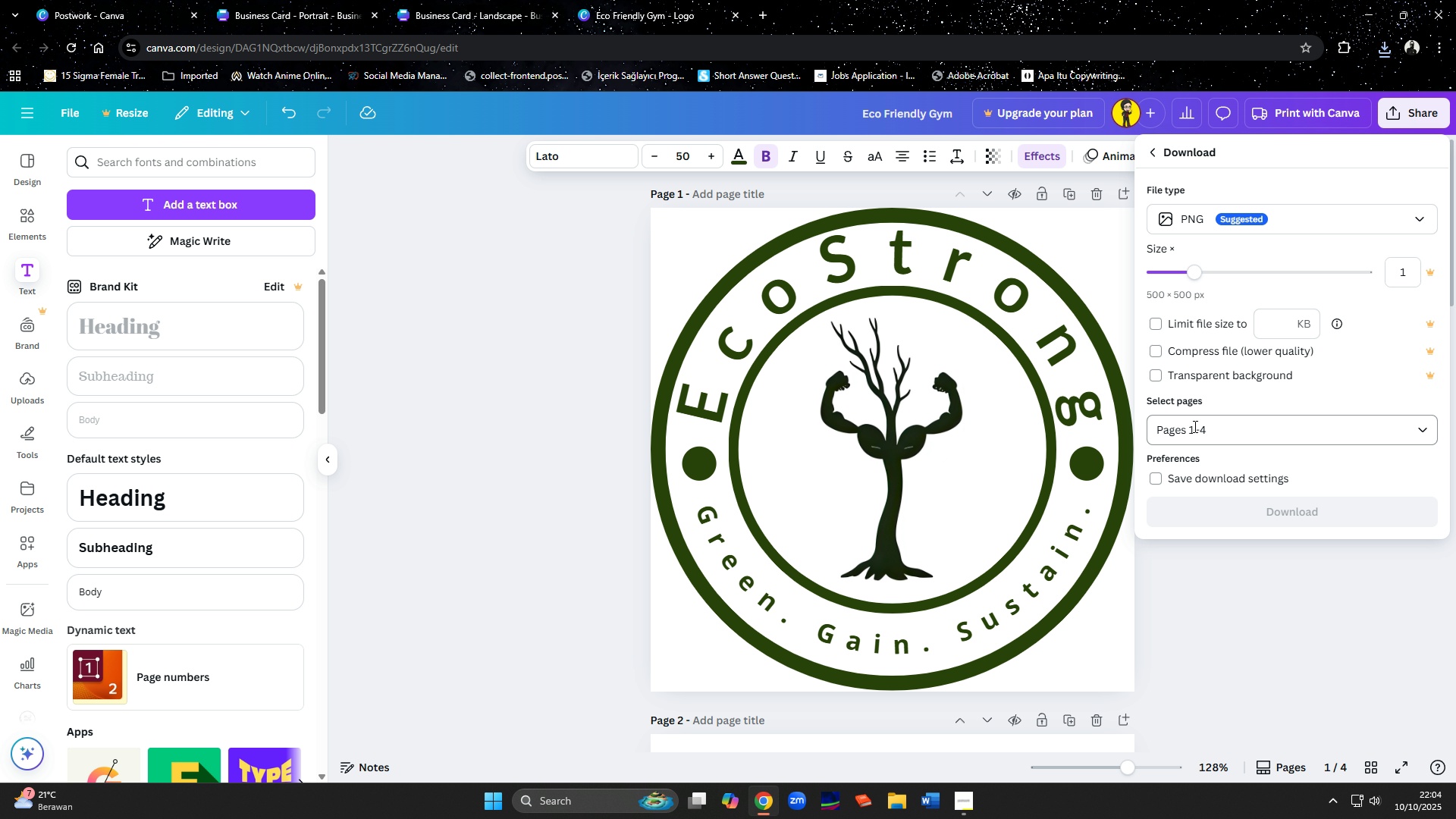 
left_click([1194, 430])
 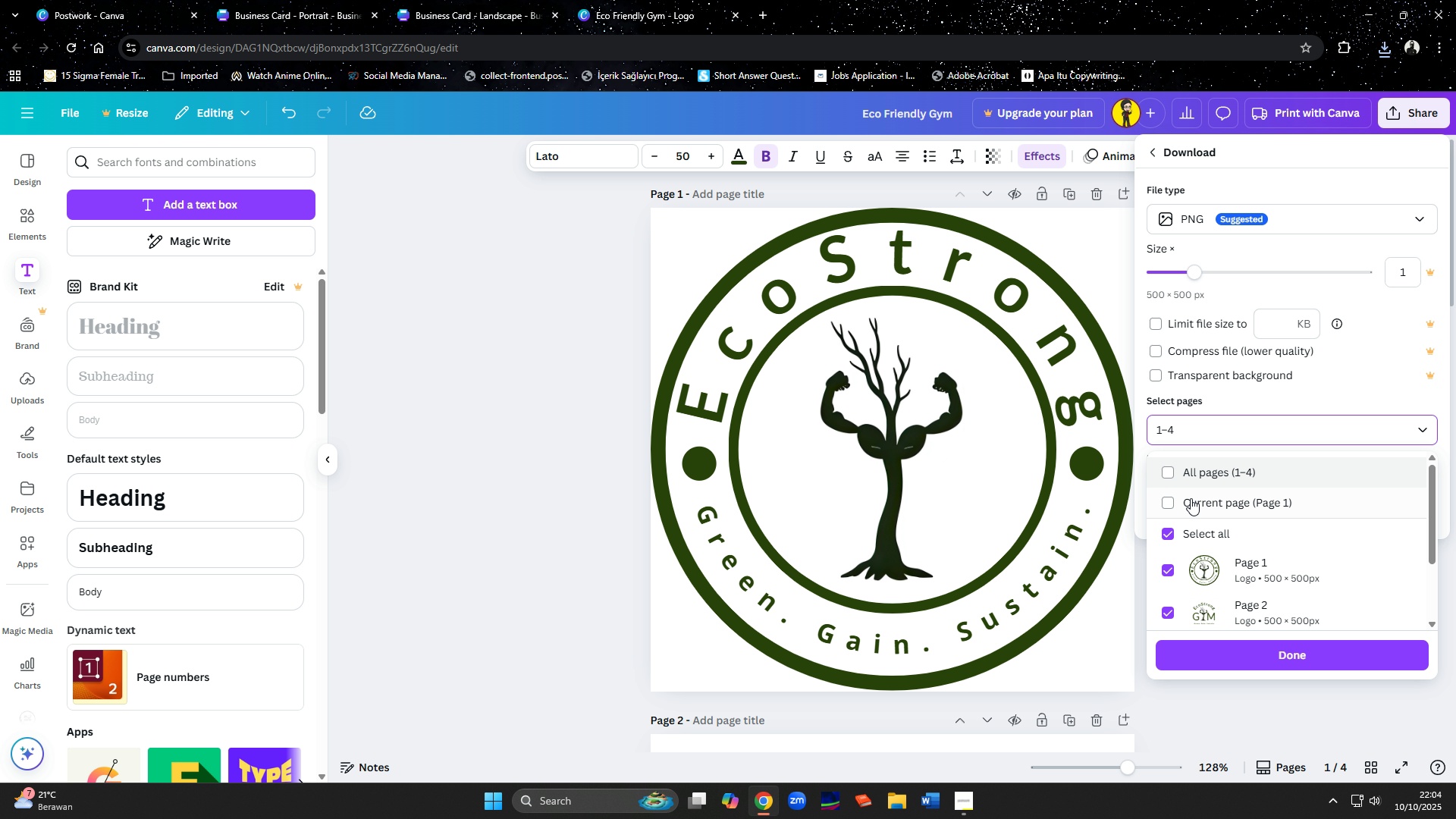 
scroll: coordinate [1190, 527], scroll_direction: down, amount: 2.0
 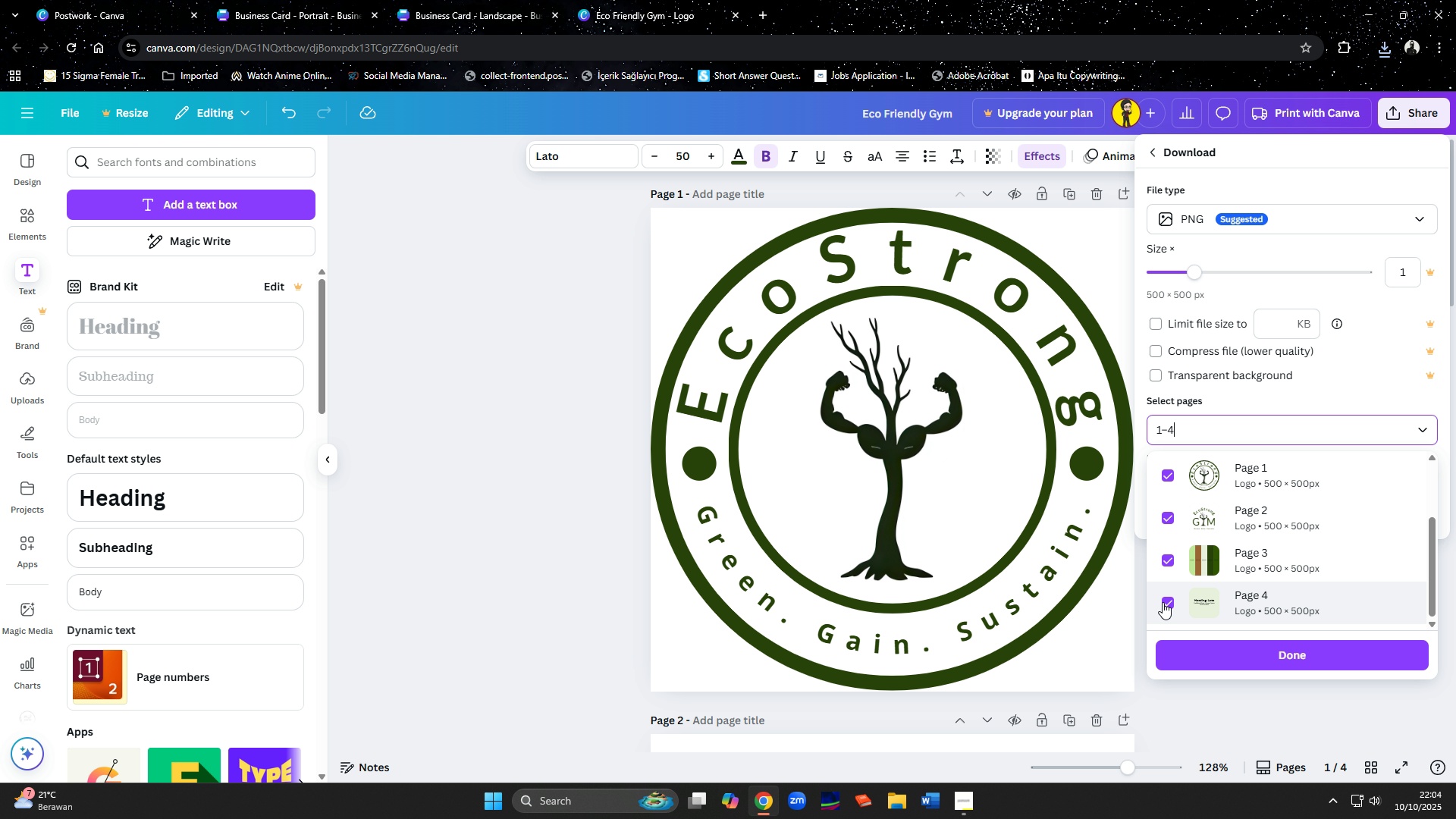 
left_click([1169, 603])
 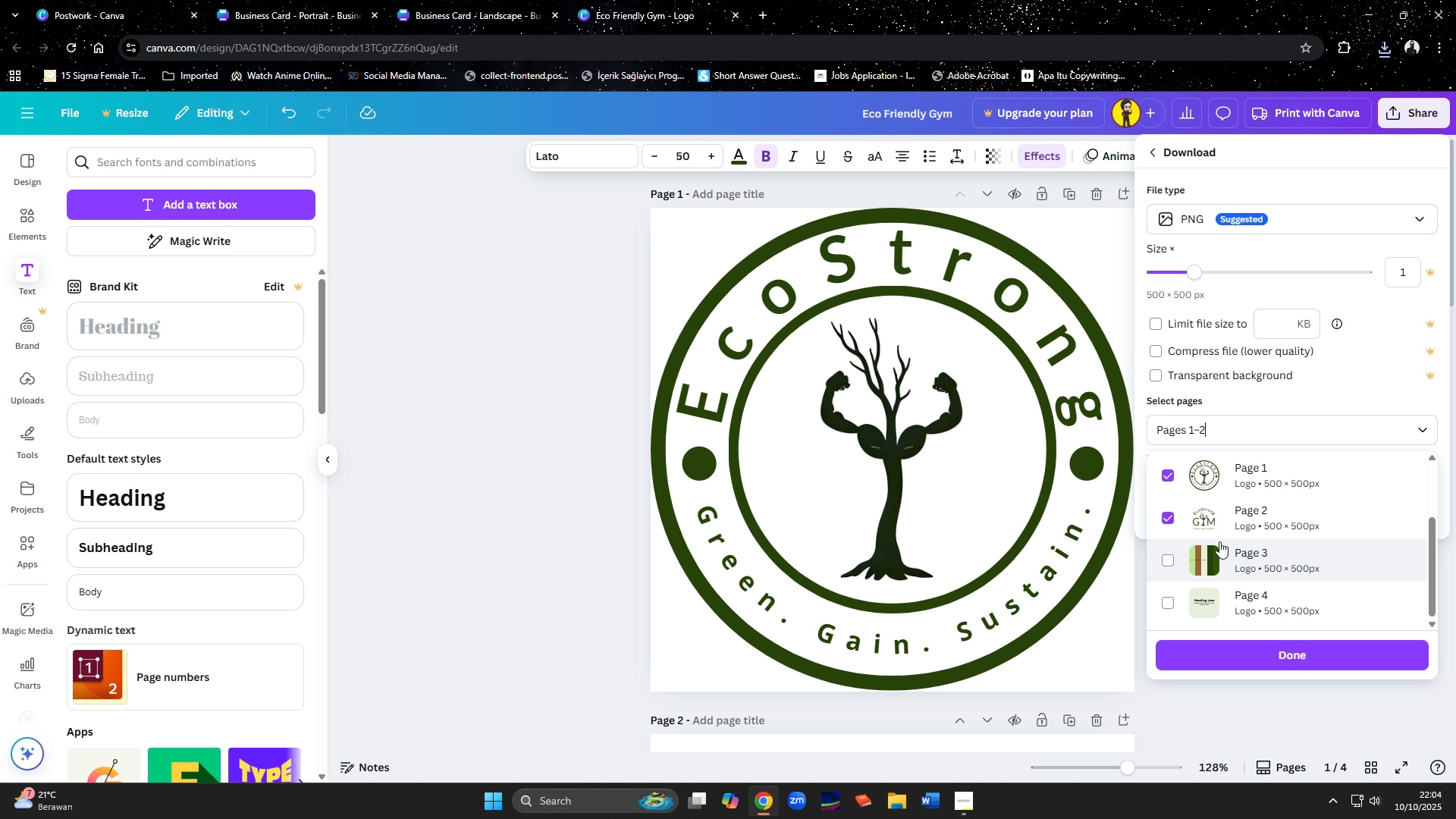 
scroll: coordinate [1275, 529], scroll_direction: up, amount: 1.0
 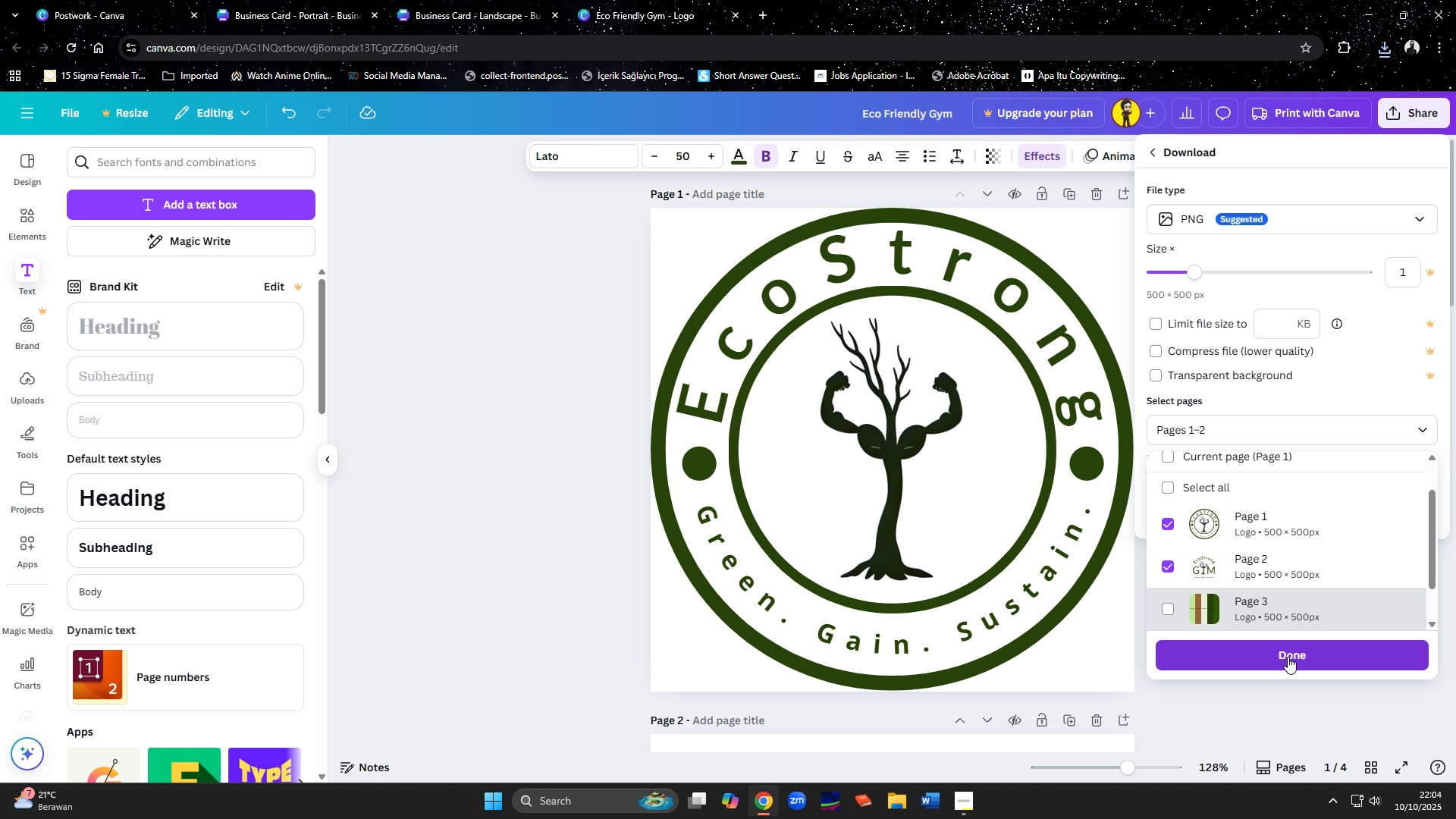 
left_click([1288, 657])
 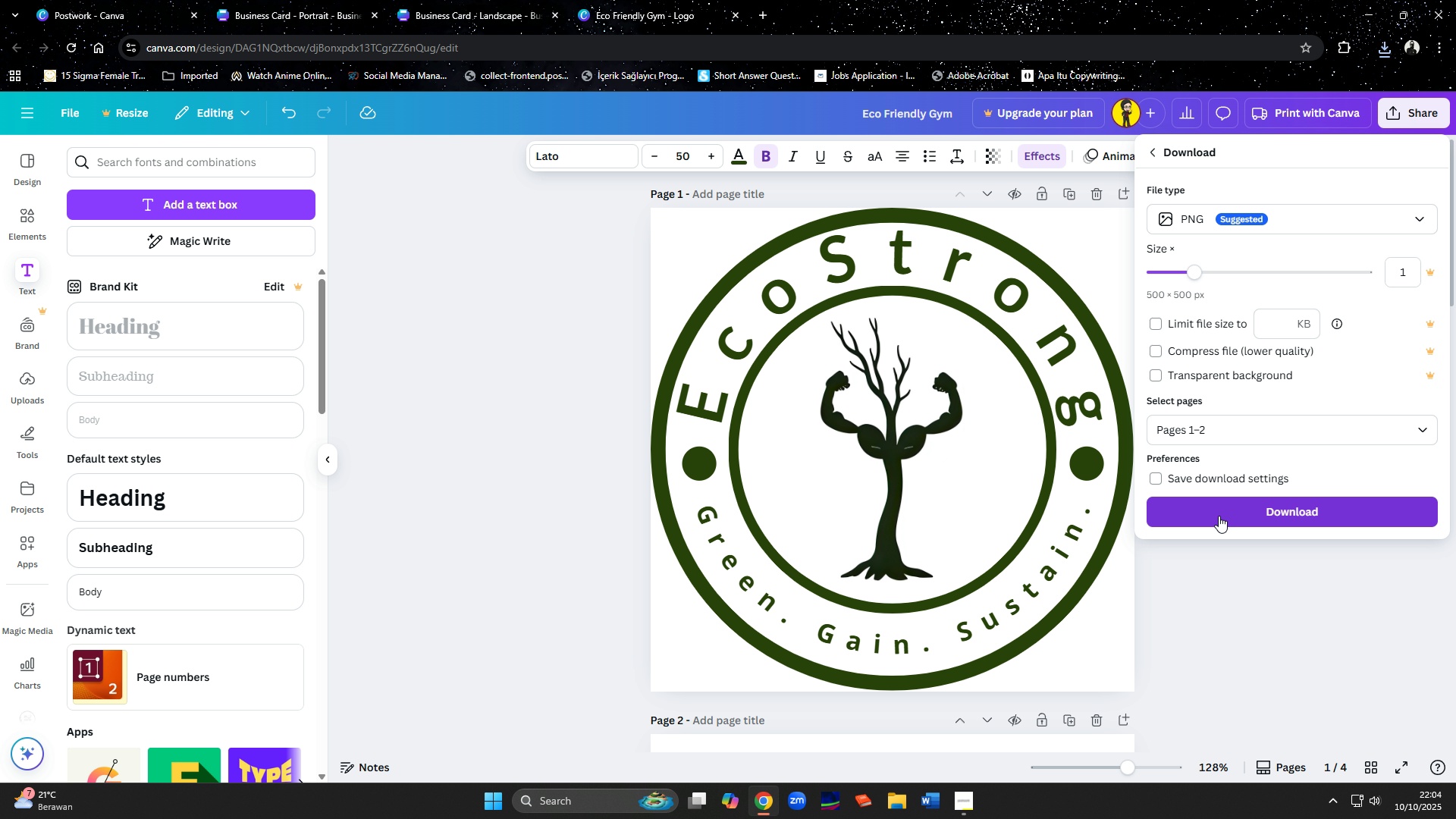 
left_click([1219, 515])
 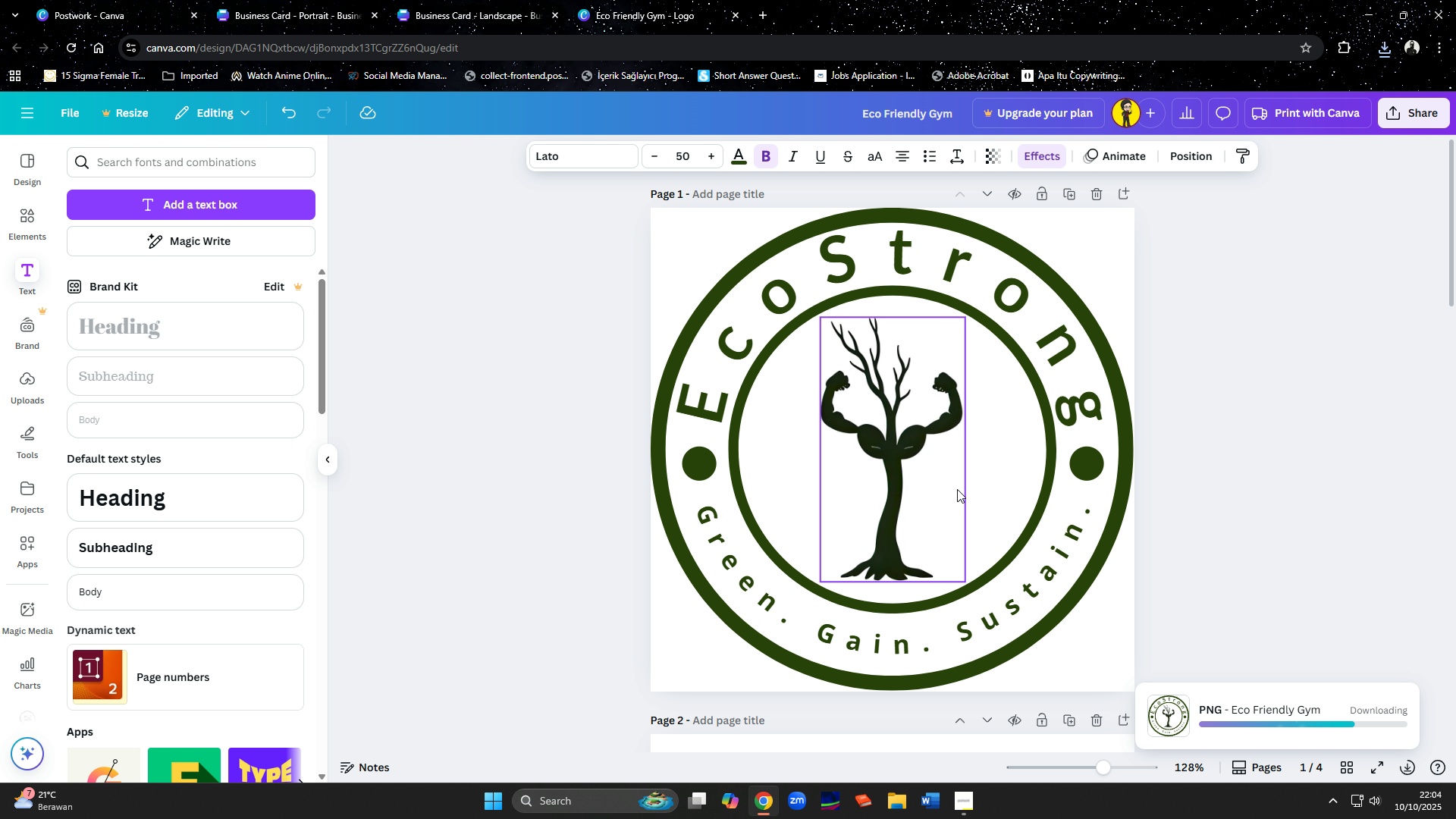 
wait(13.23)
 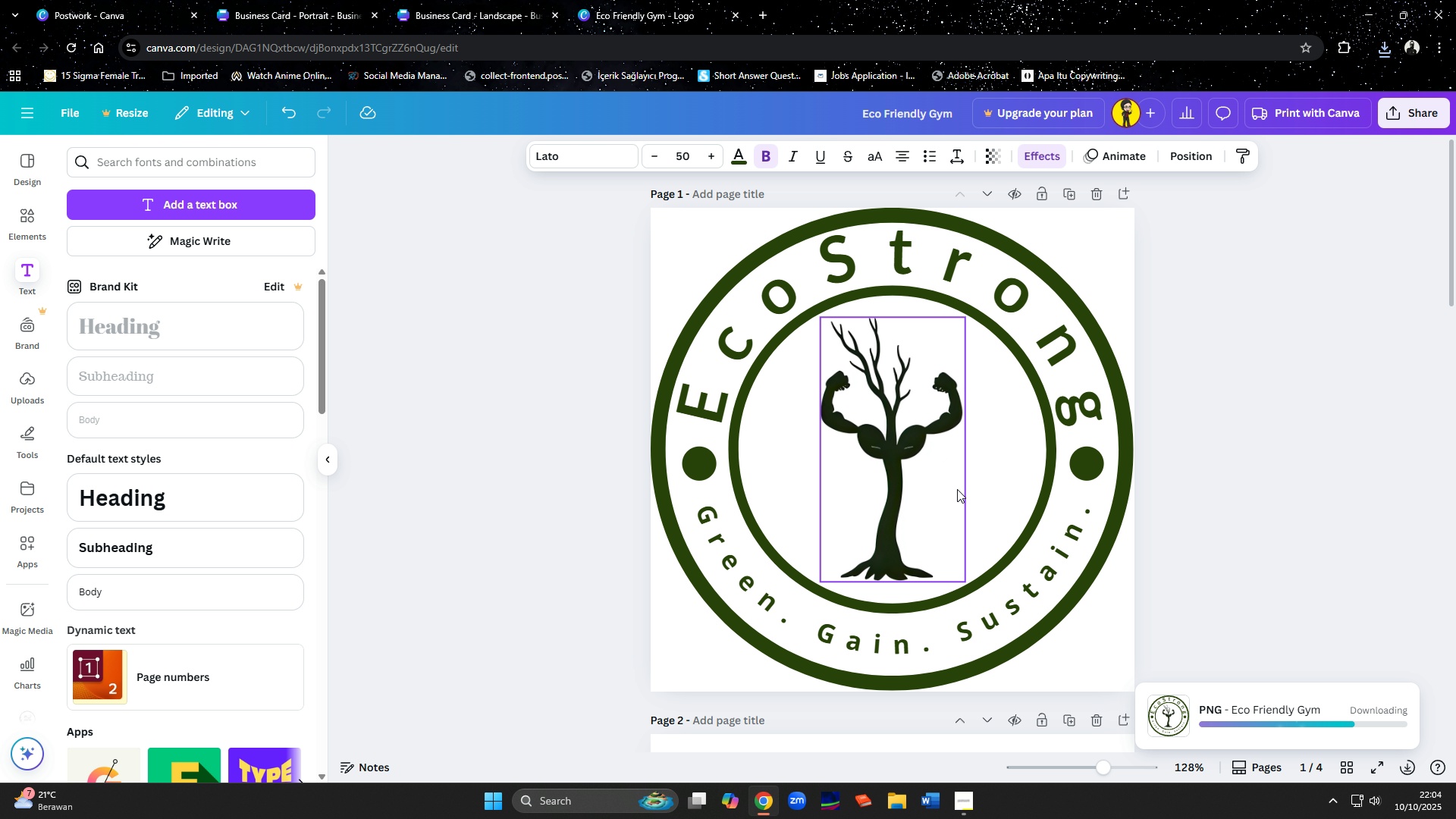 
left_click([443, 371])
 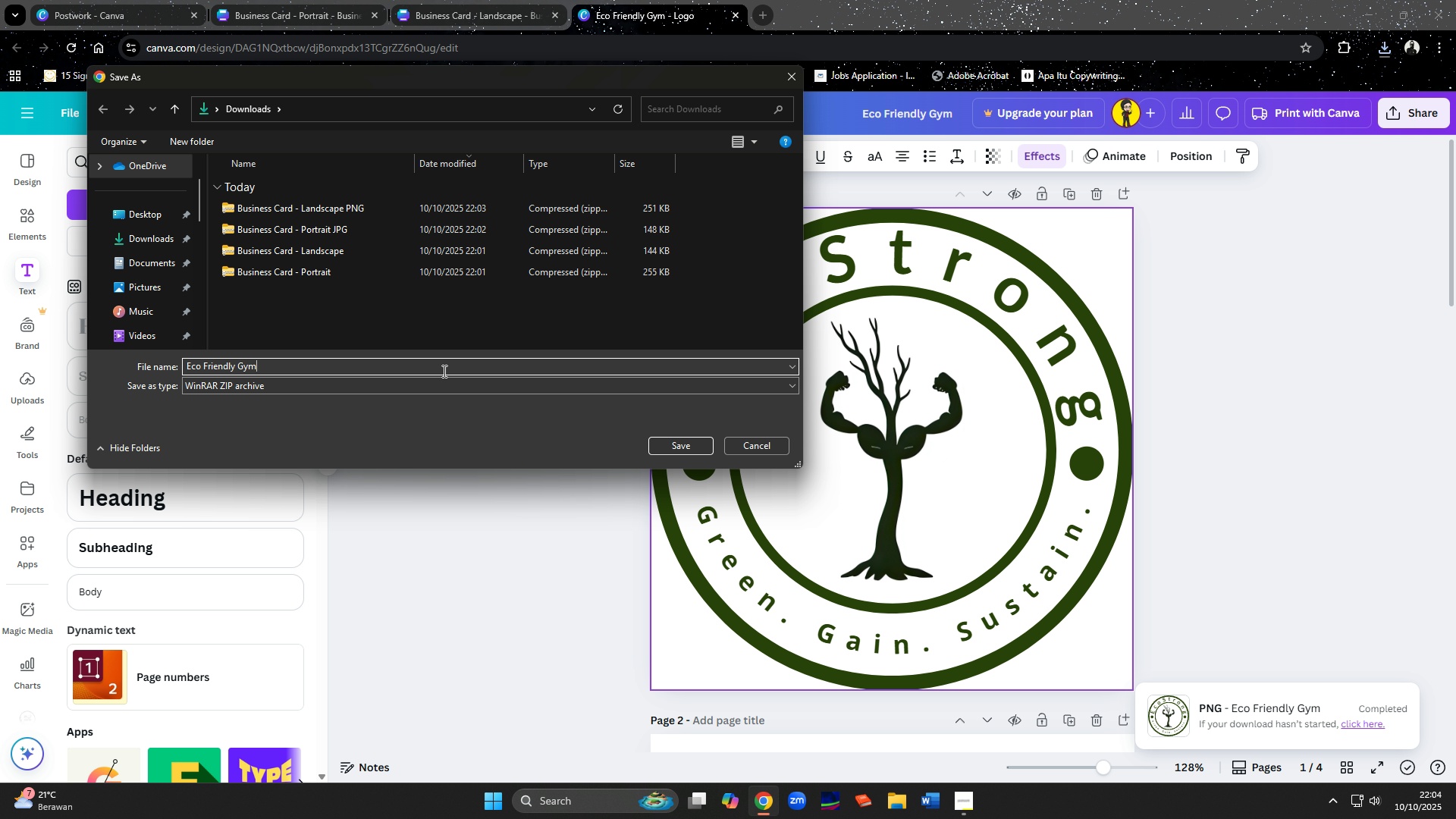 
type( Logo PNG)
 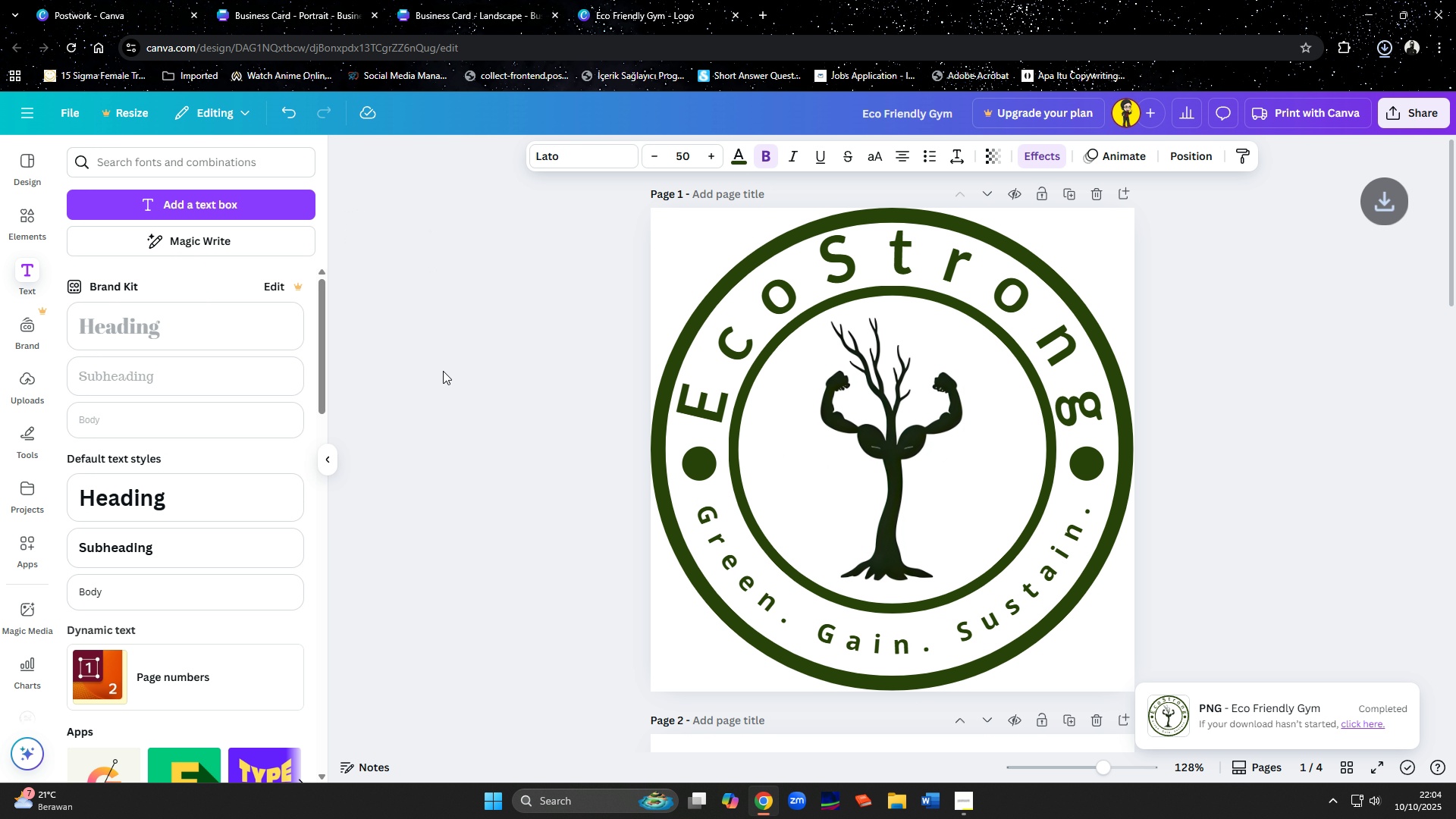 
 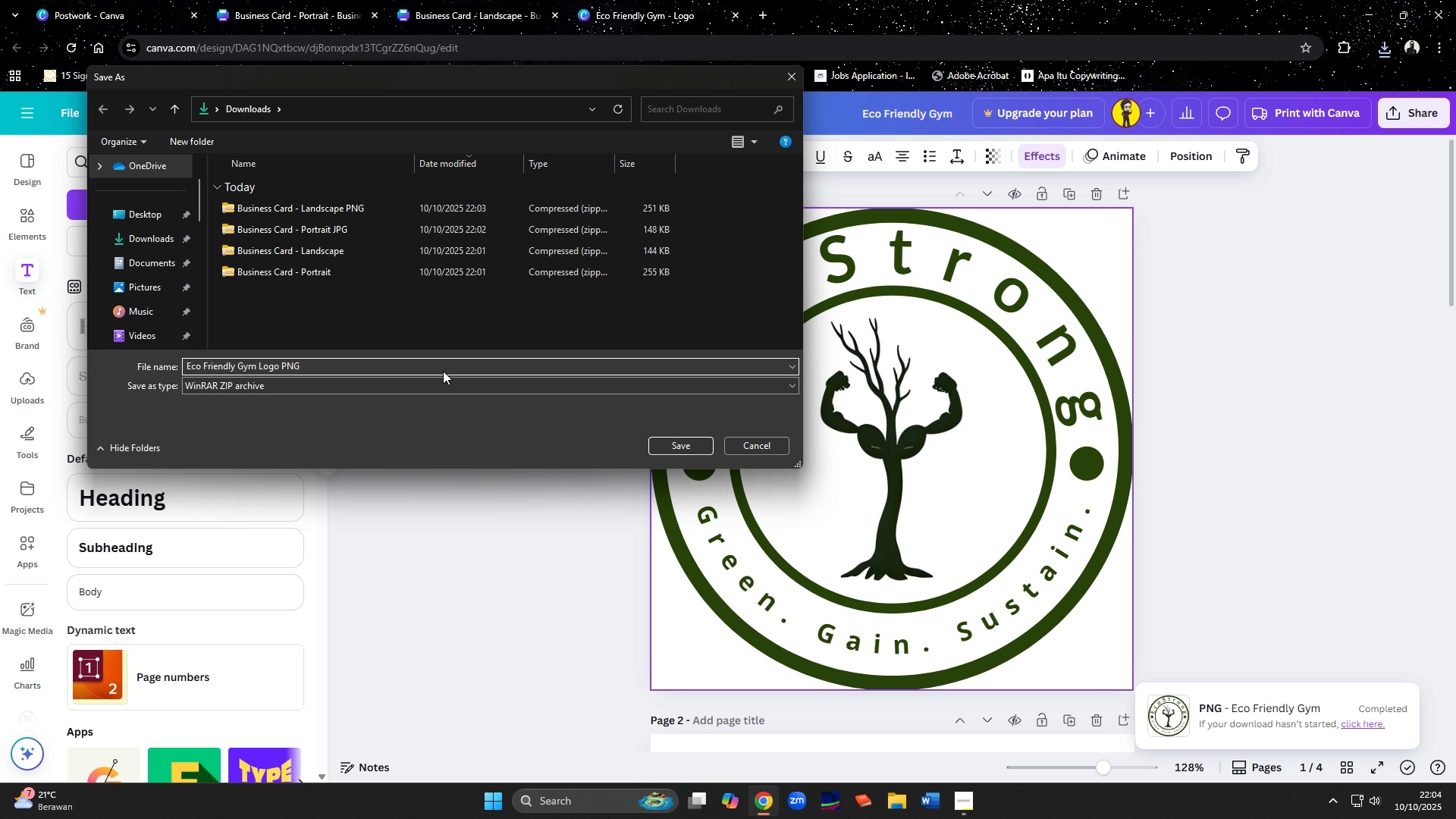 
key(Enter)
 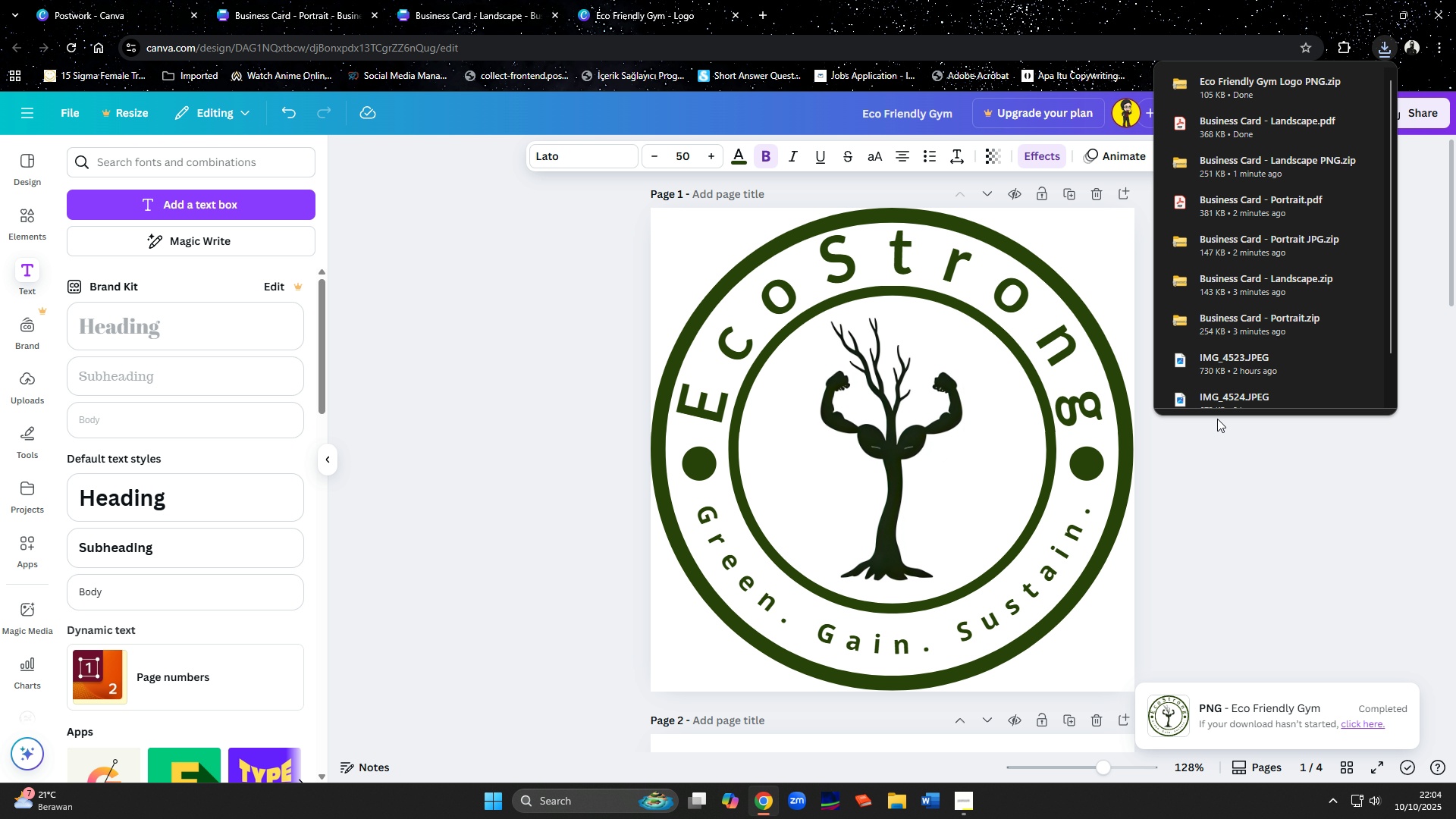 
left_click([1260, 488])
 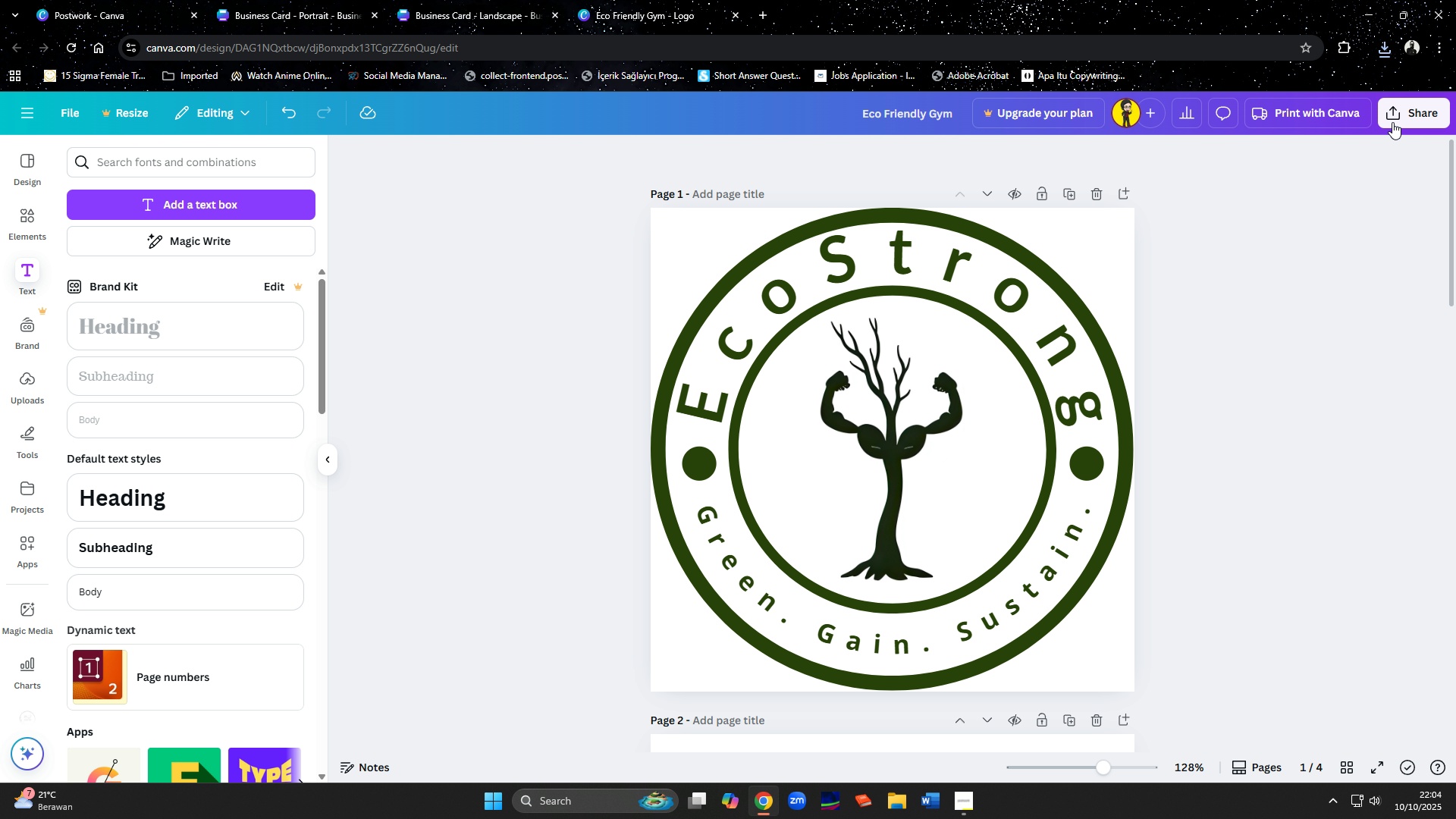 
left_click([1393, 121])
 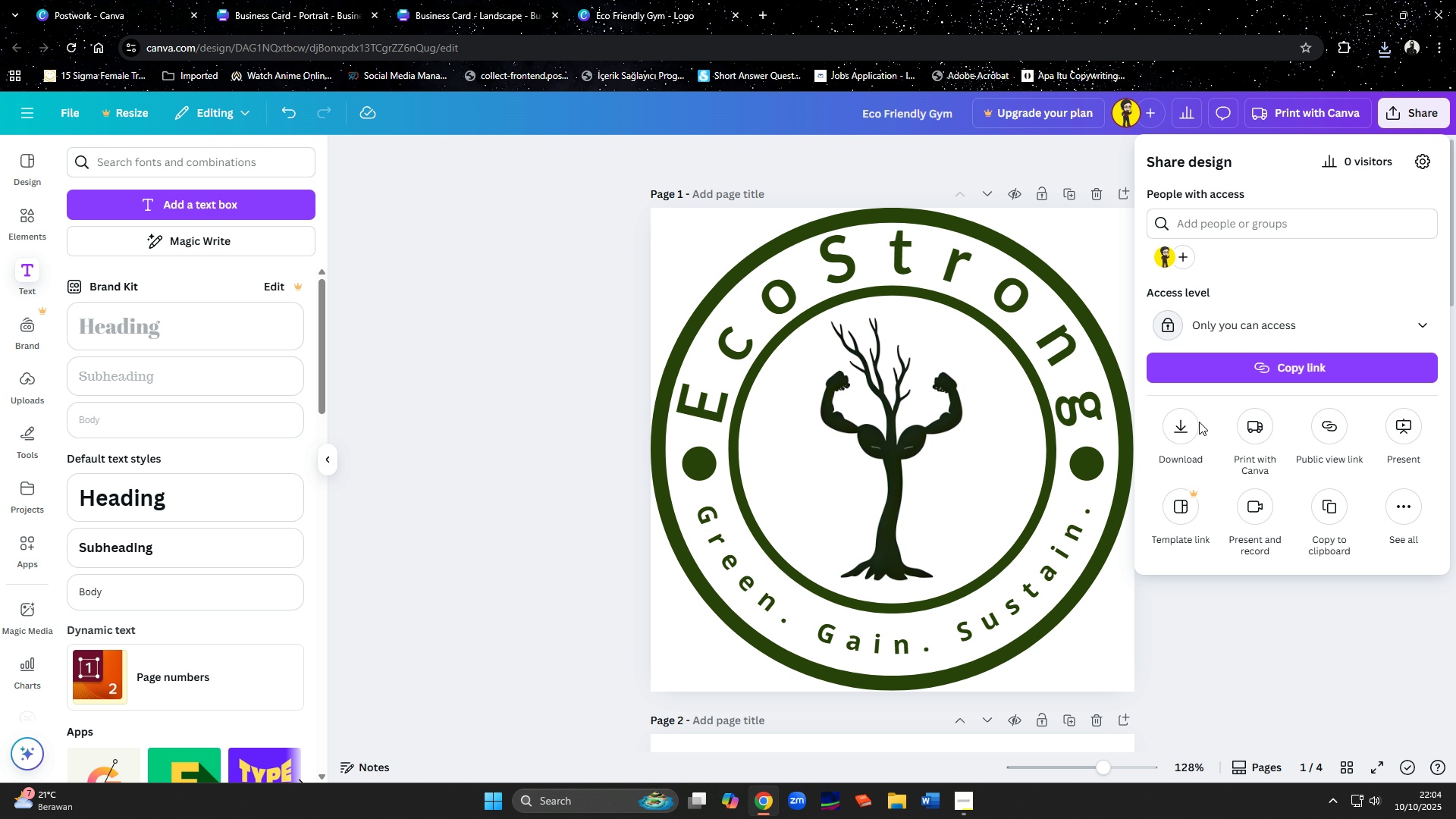 
left_click([1188, 427])
 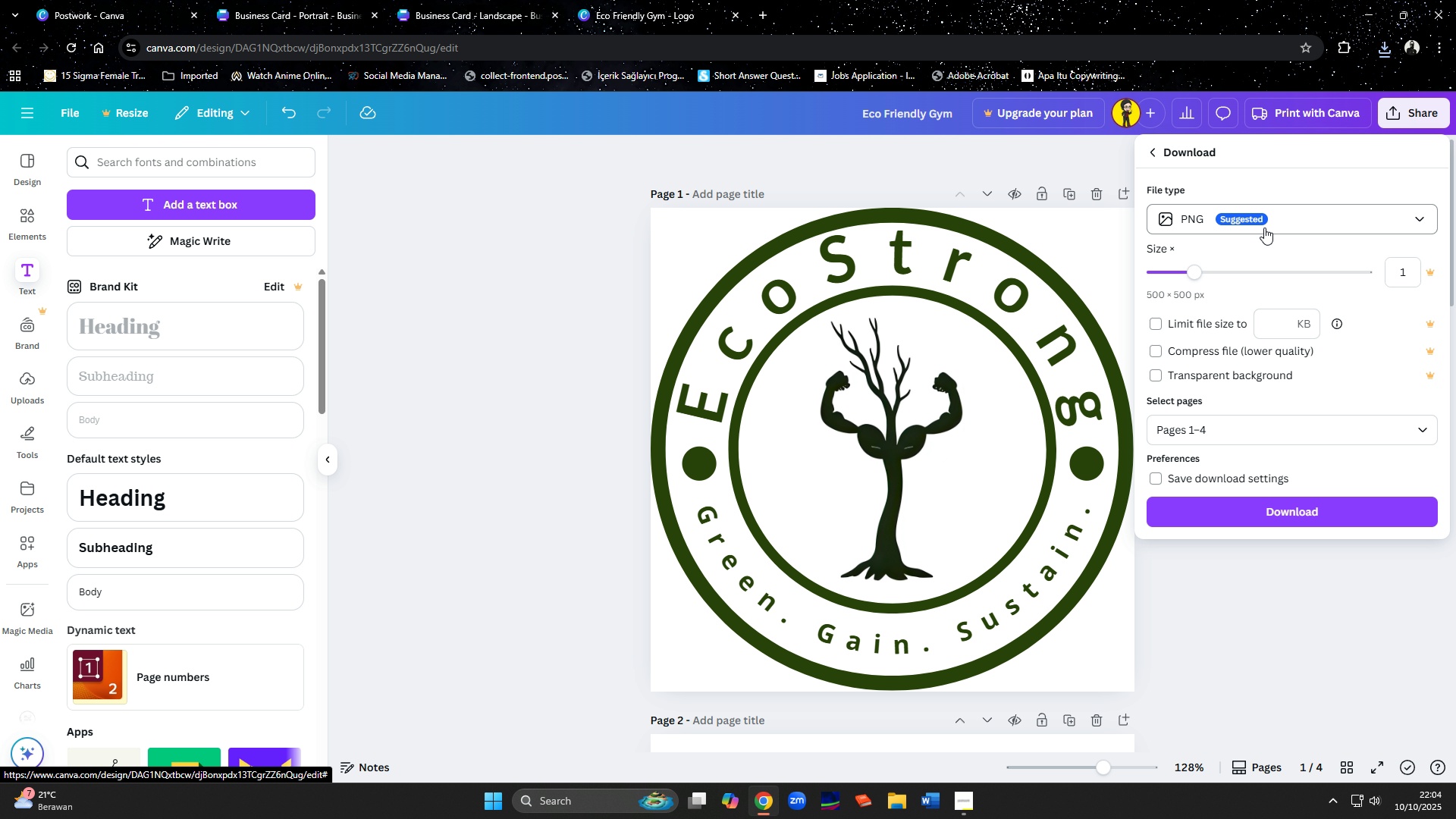 
left_click([1264, 228])
 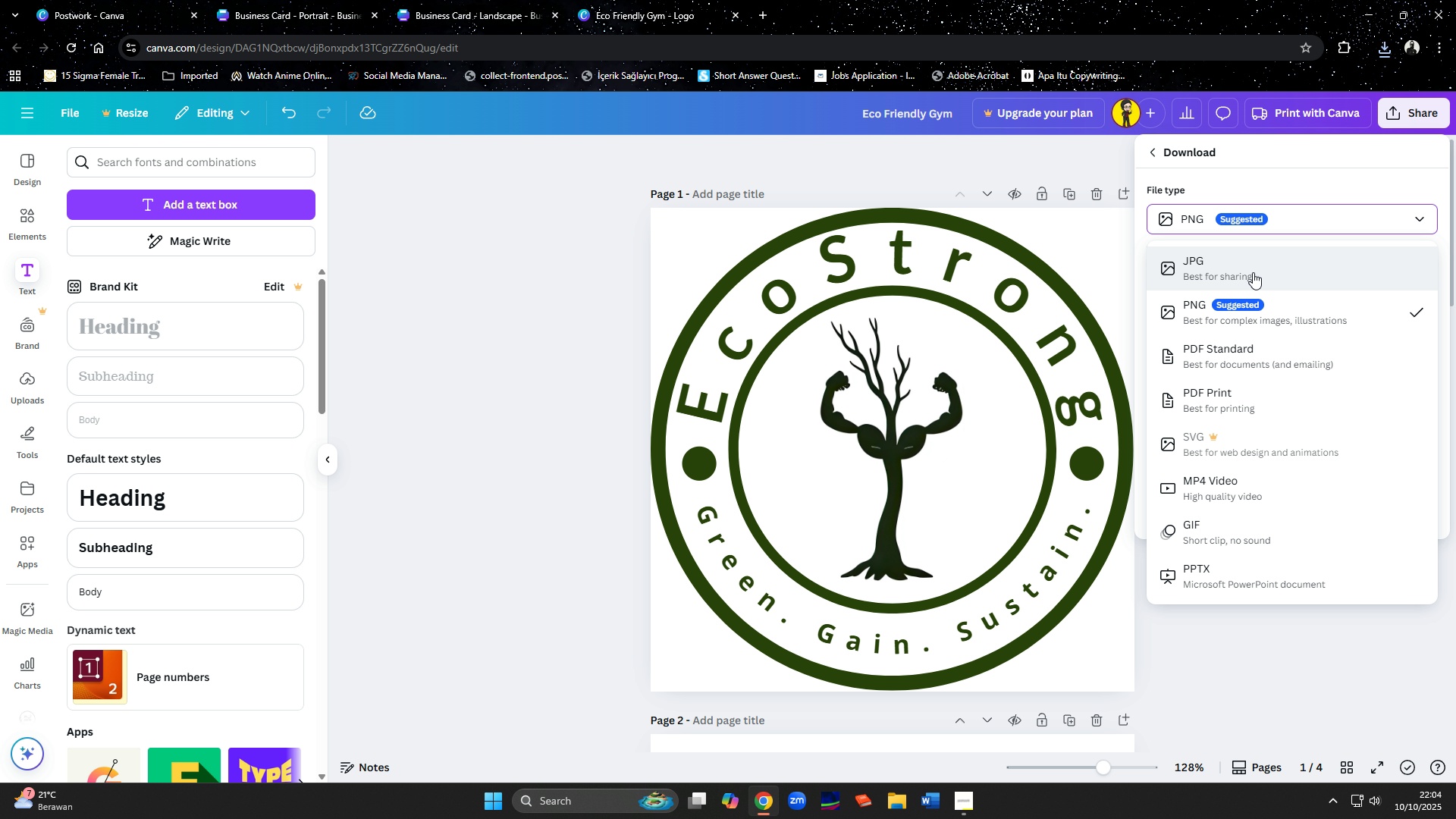 
left_click([1253, 272])
 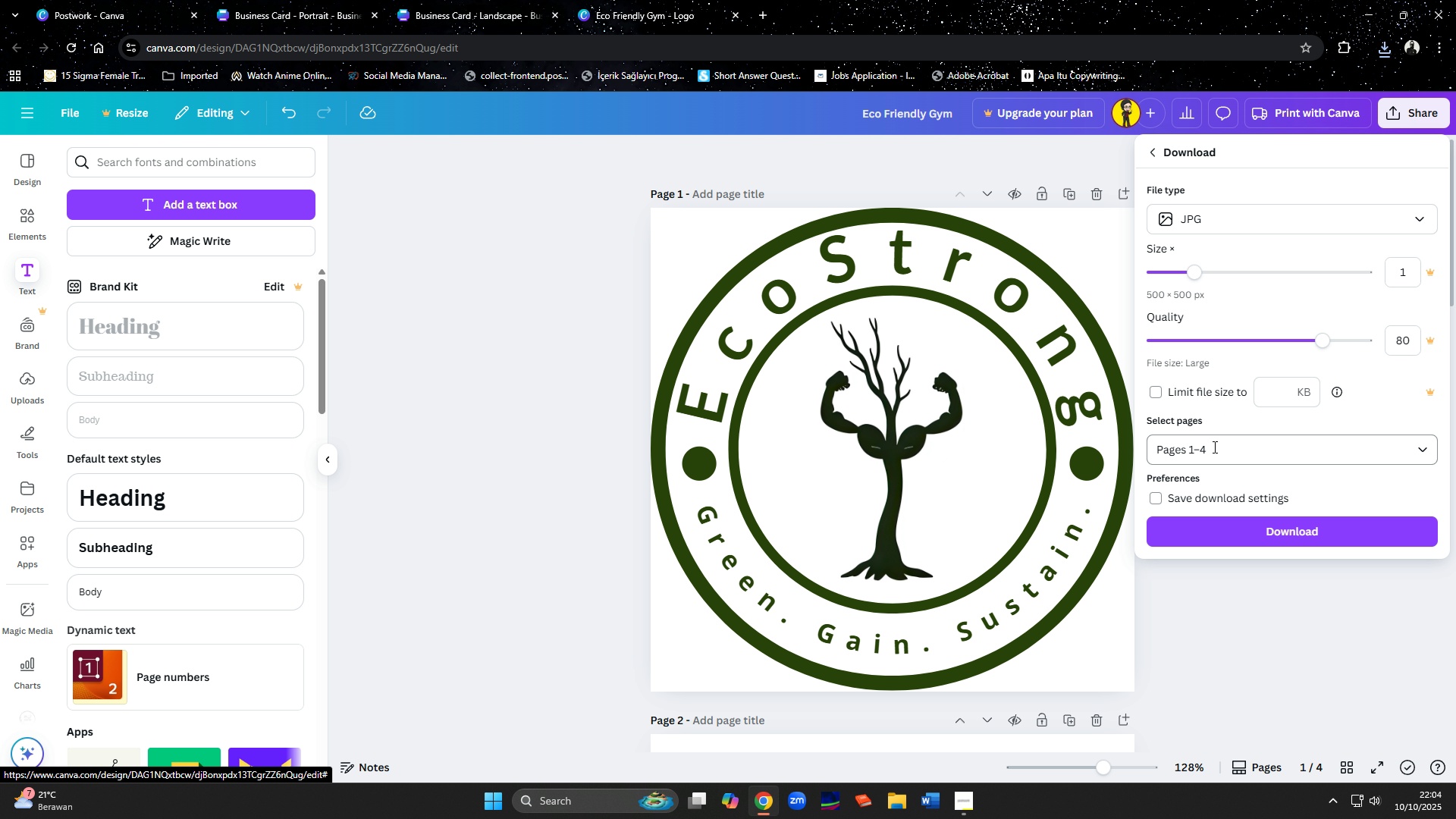 
left_click([1214, 448])
 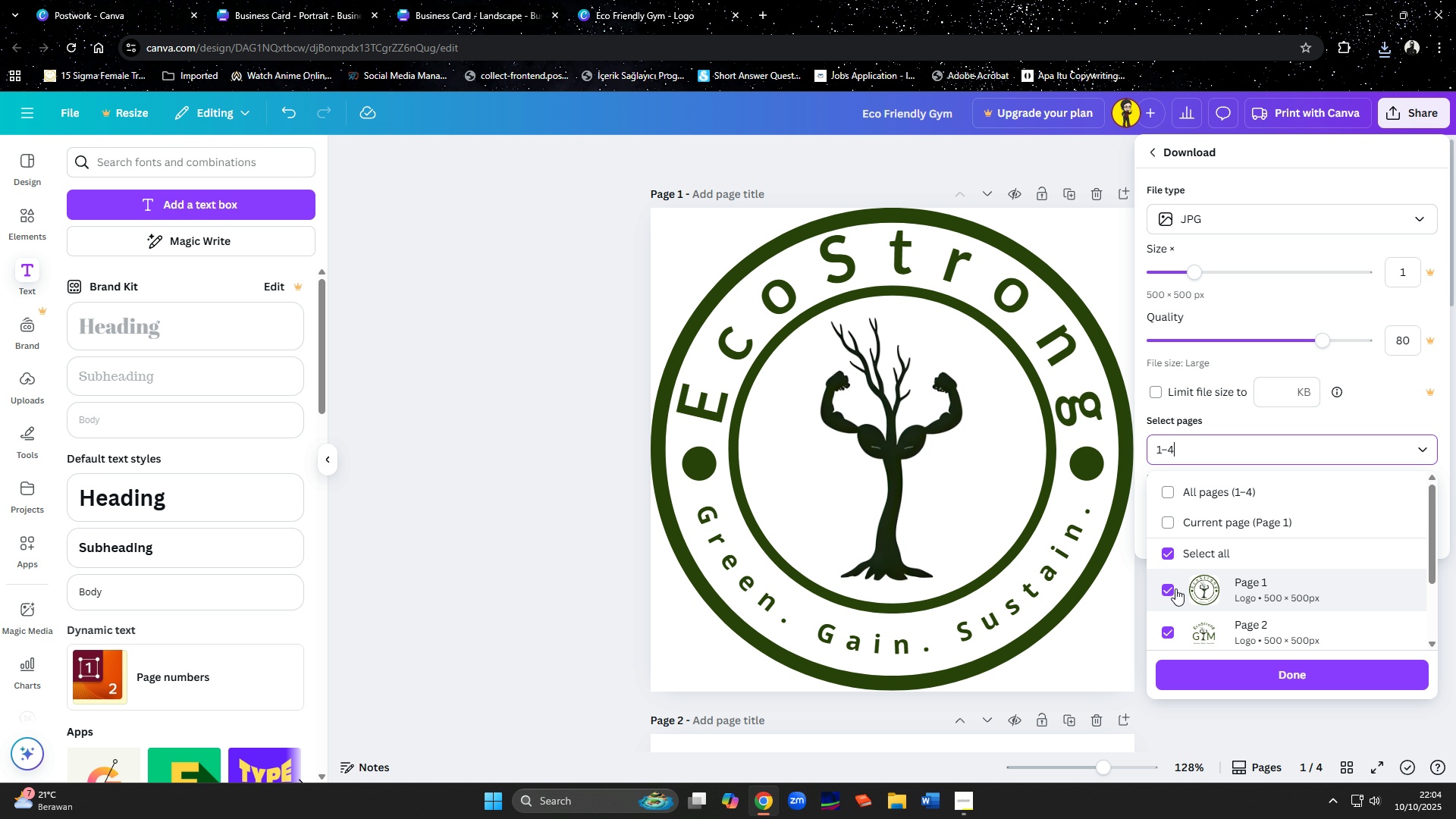 
left_click([1169, 591])
 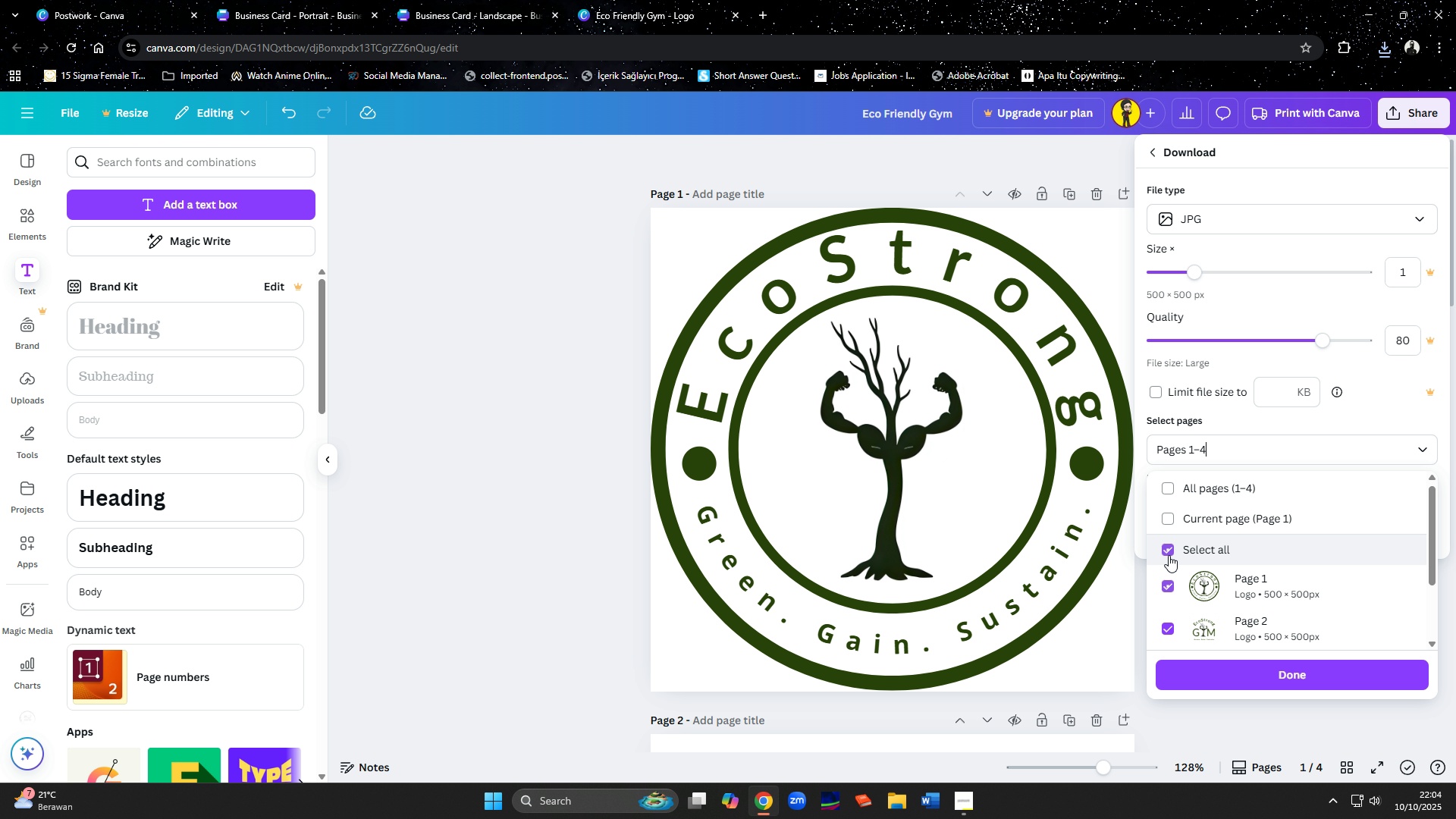 
double_click([1169, 552])
 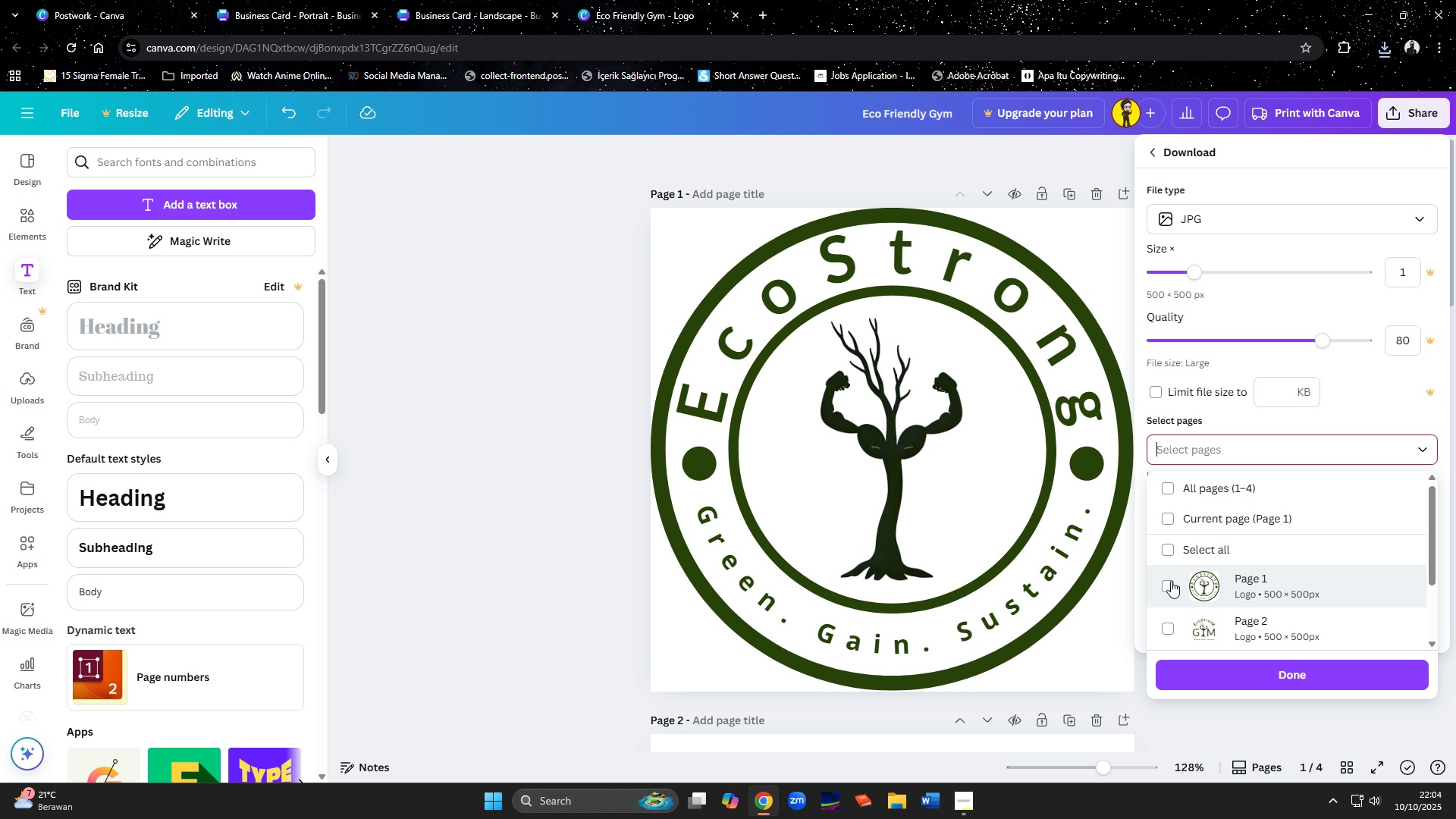 
triple_click([1171, 581])
 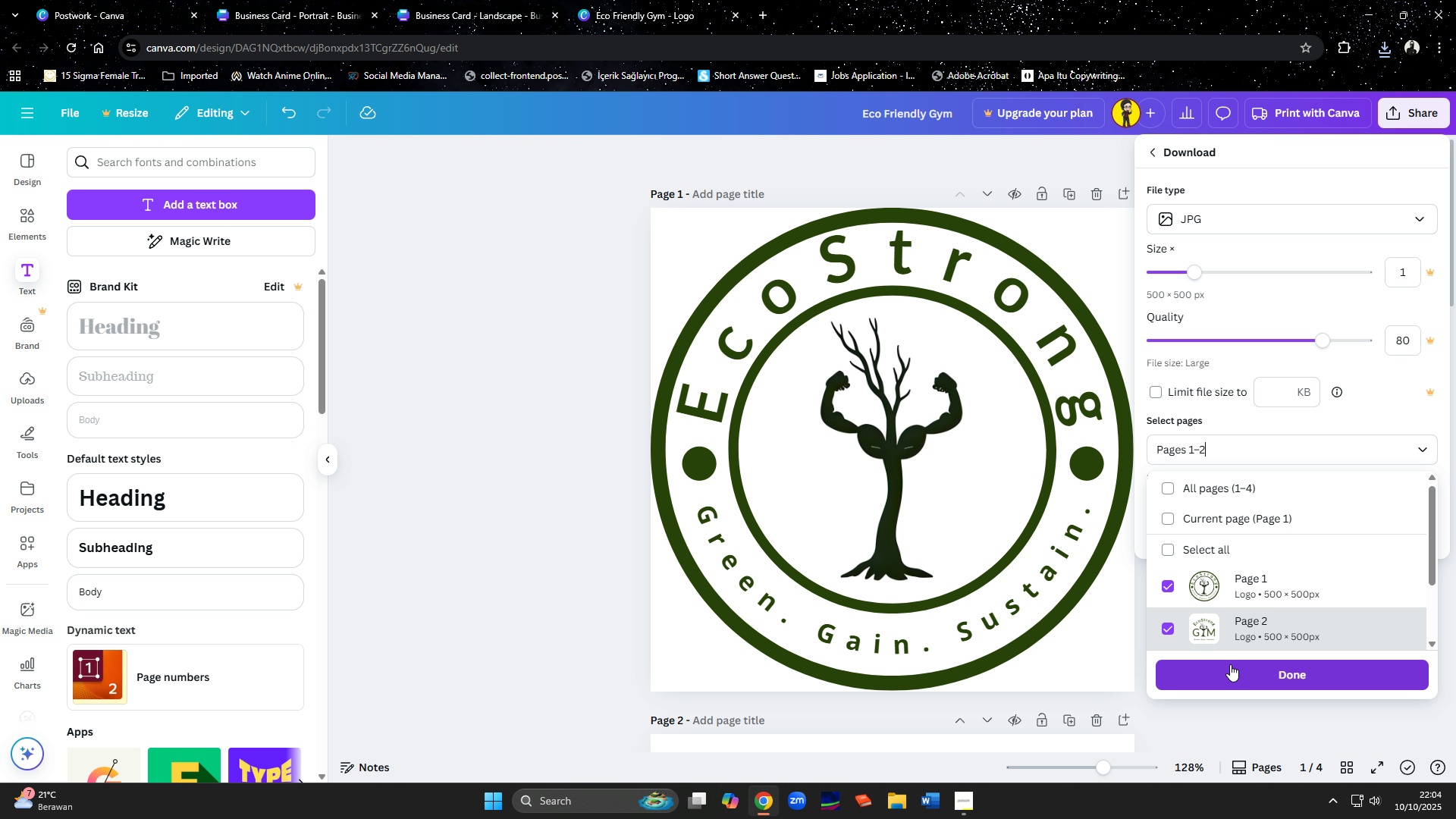 
left_click([1230, 664])
 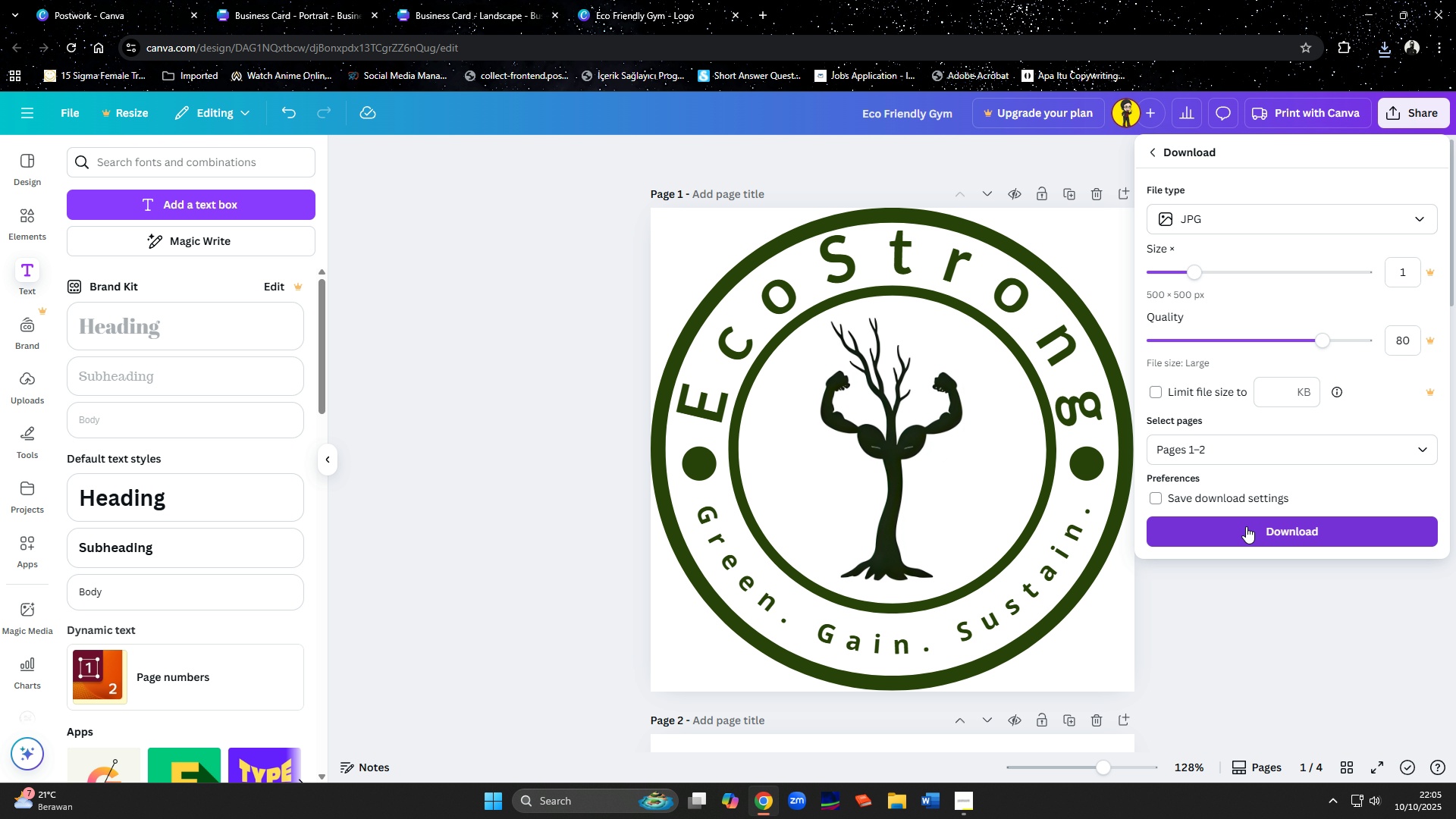 
left_click([1246, 526])
 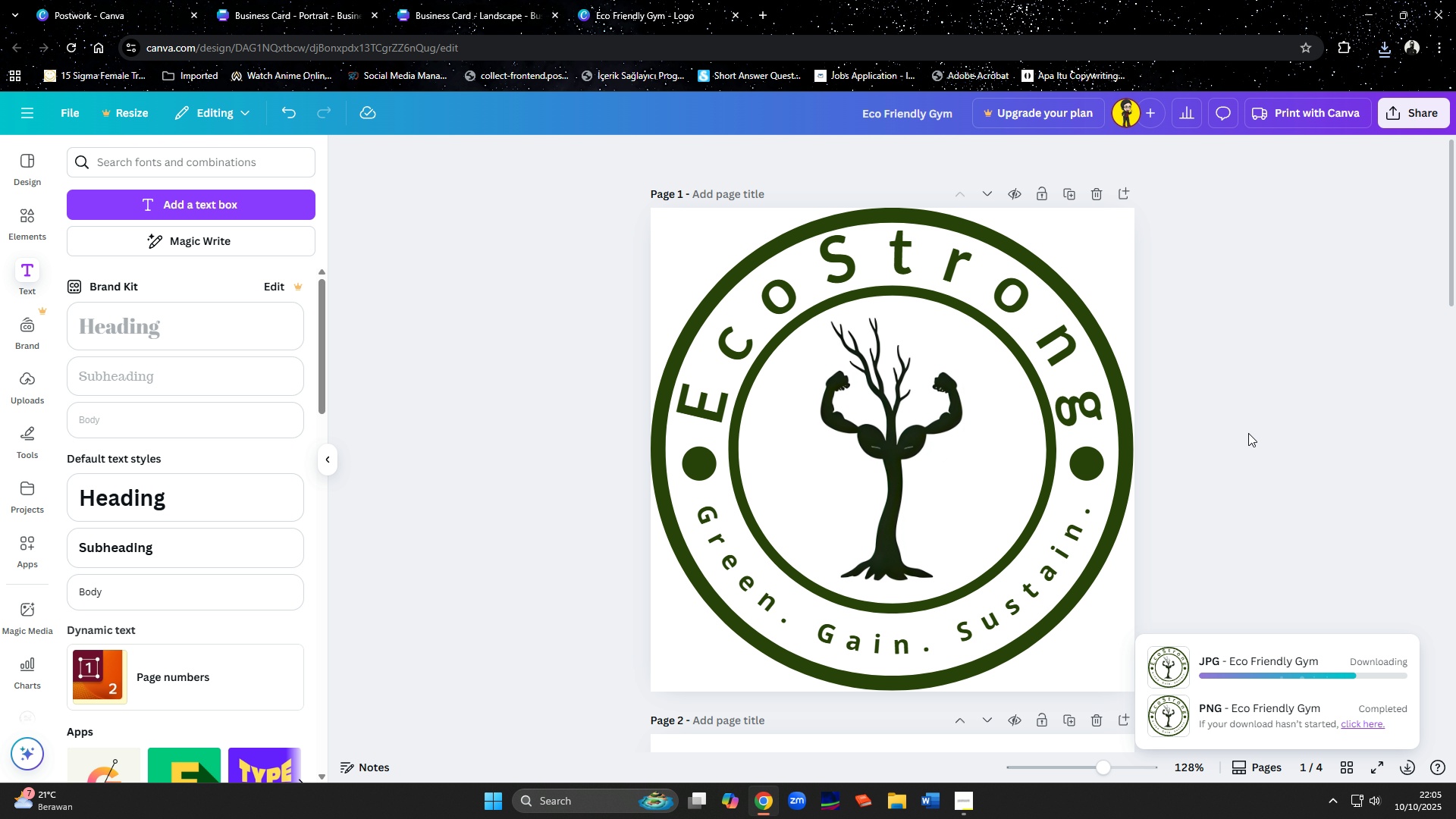 
wait(13.22)
 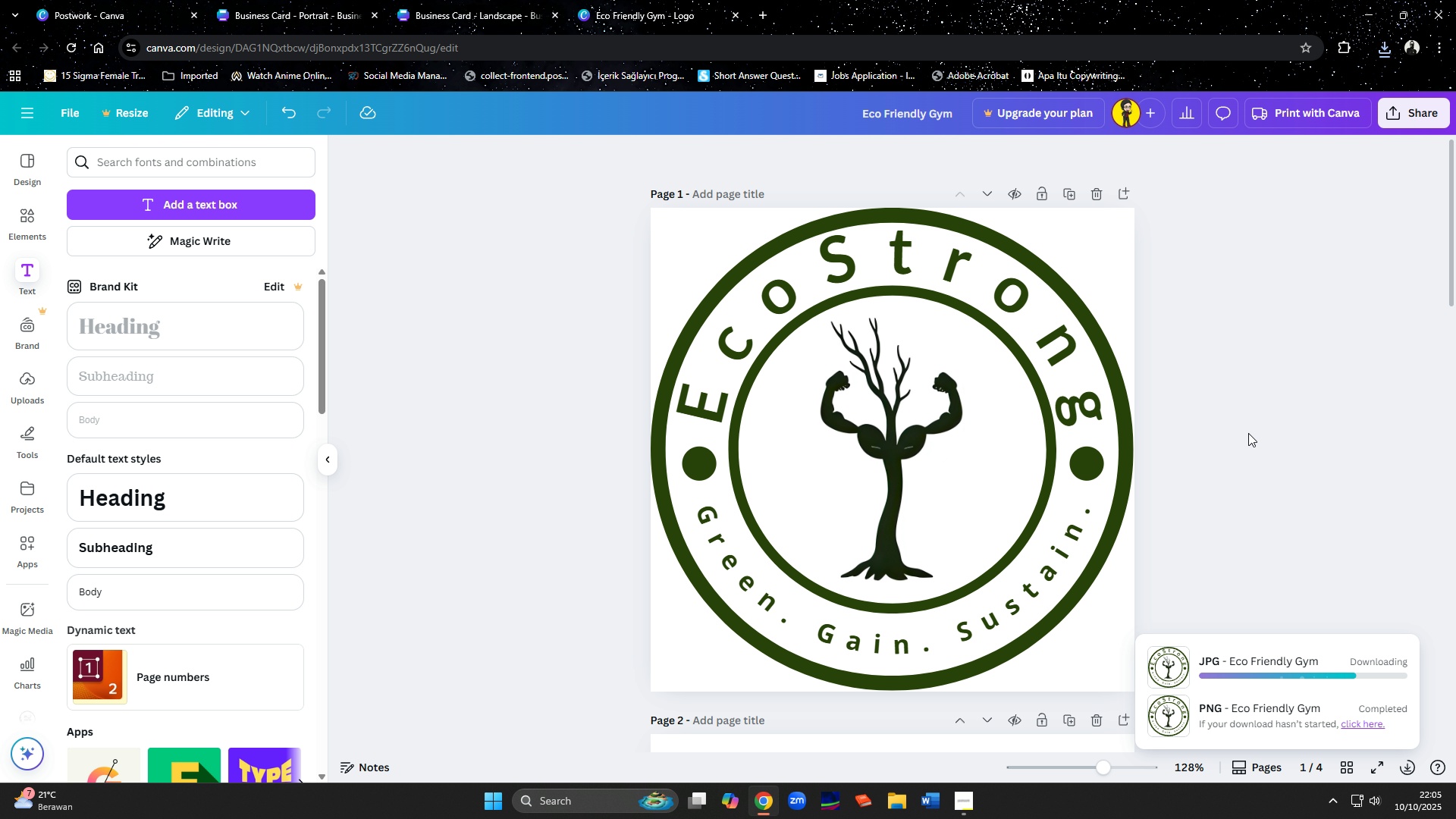 
left_click([346, 370])
 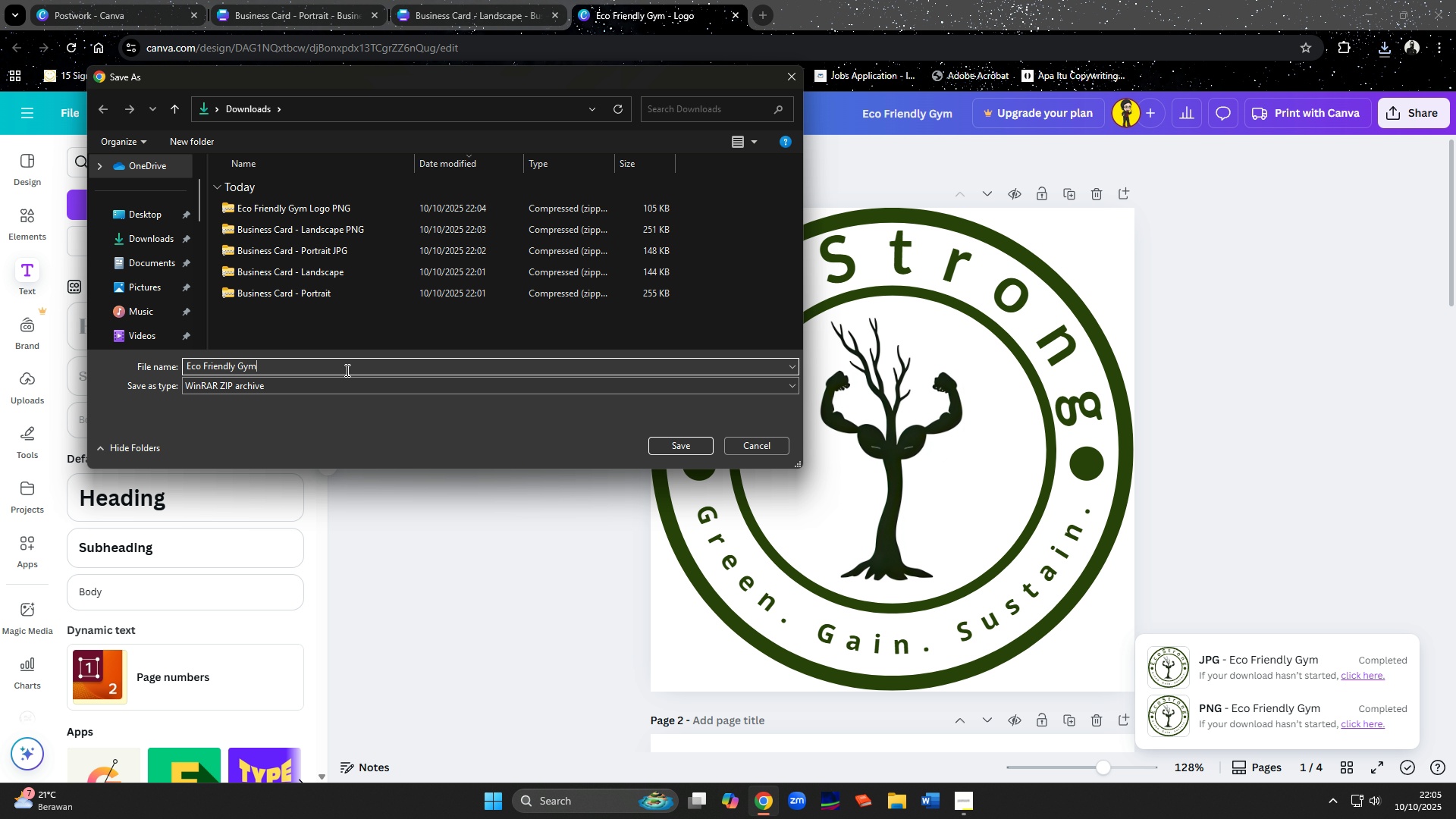 
type( Logo JPG)
 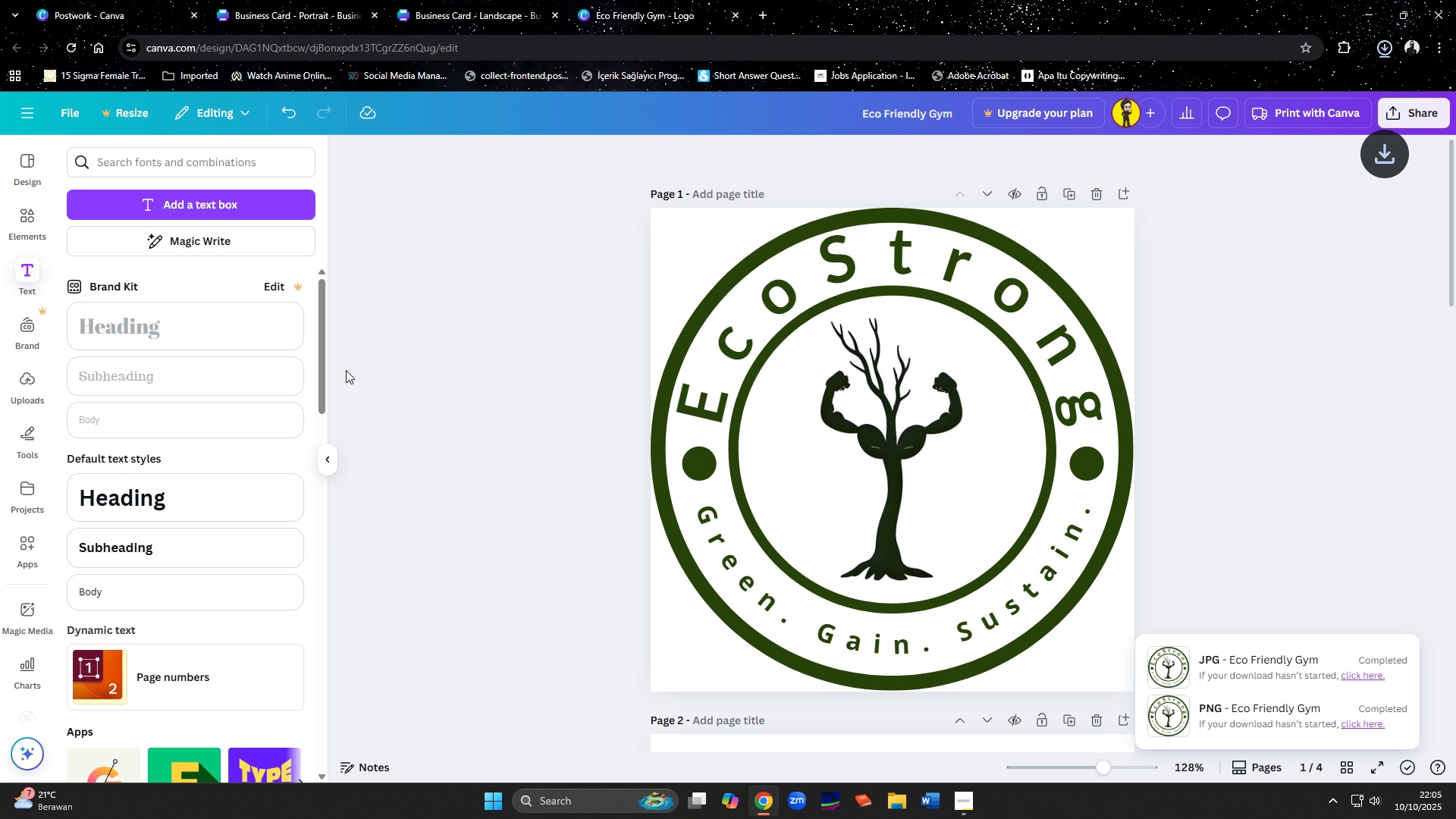 
 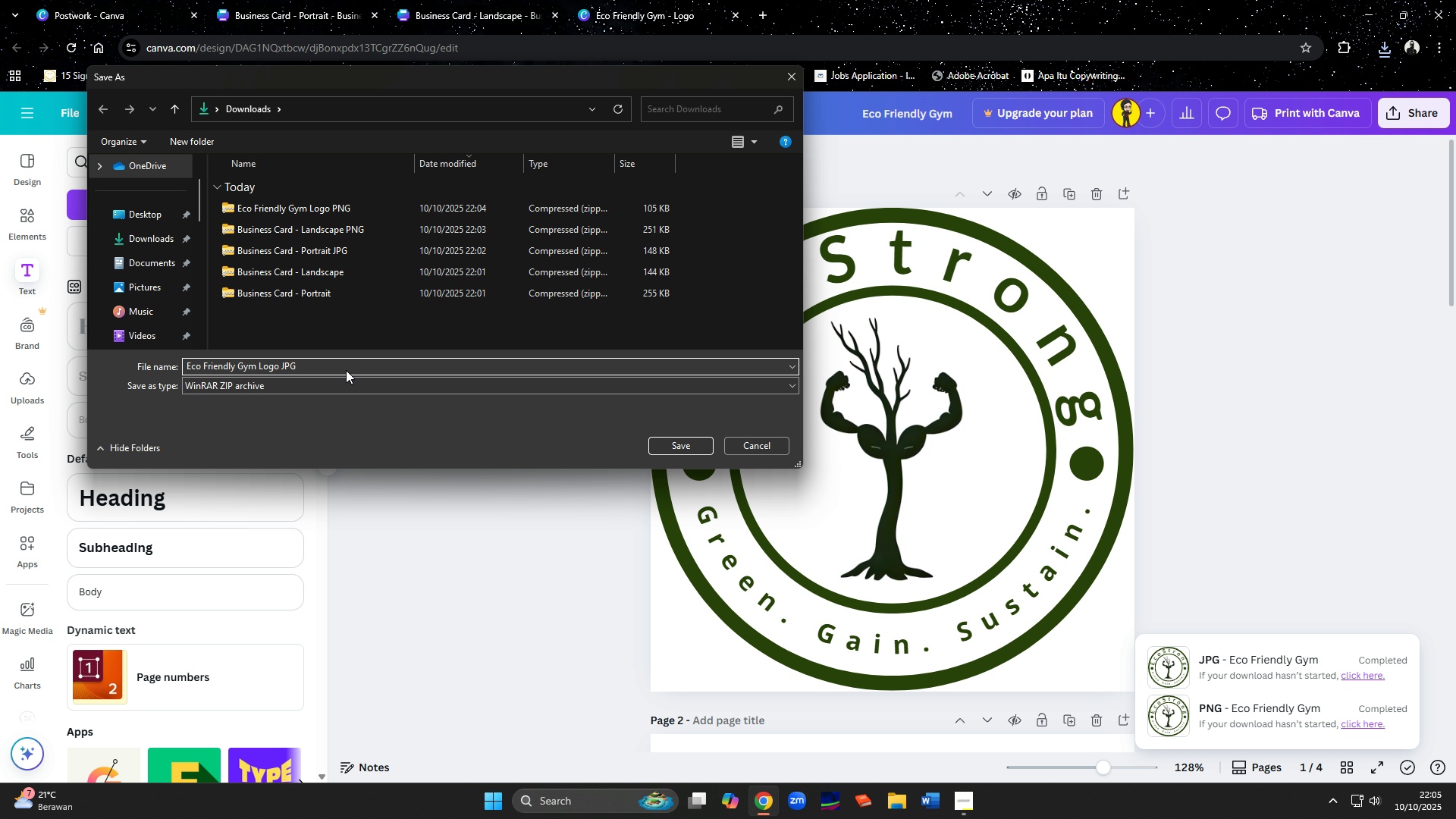 
key(Enter)
 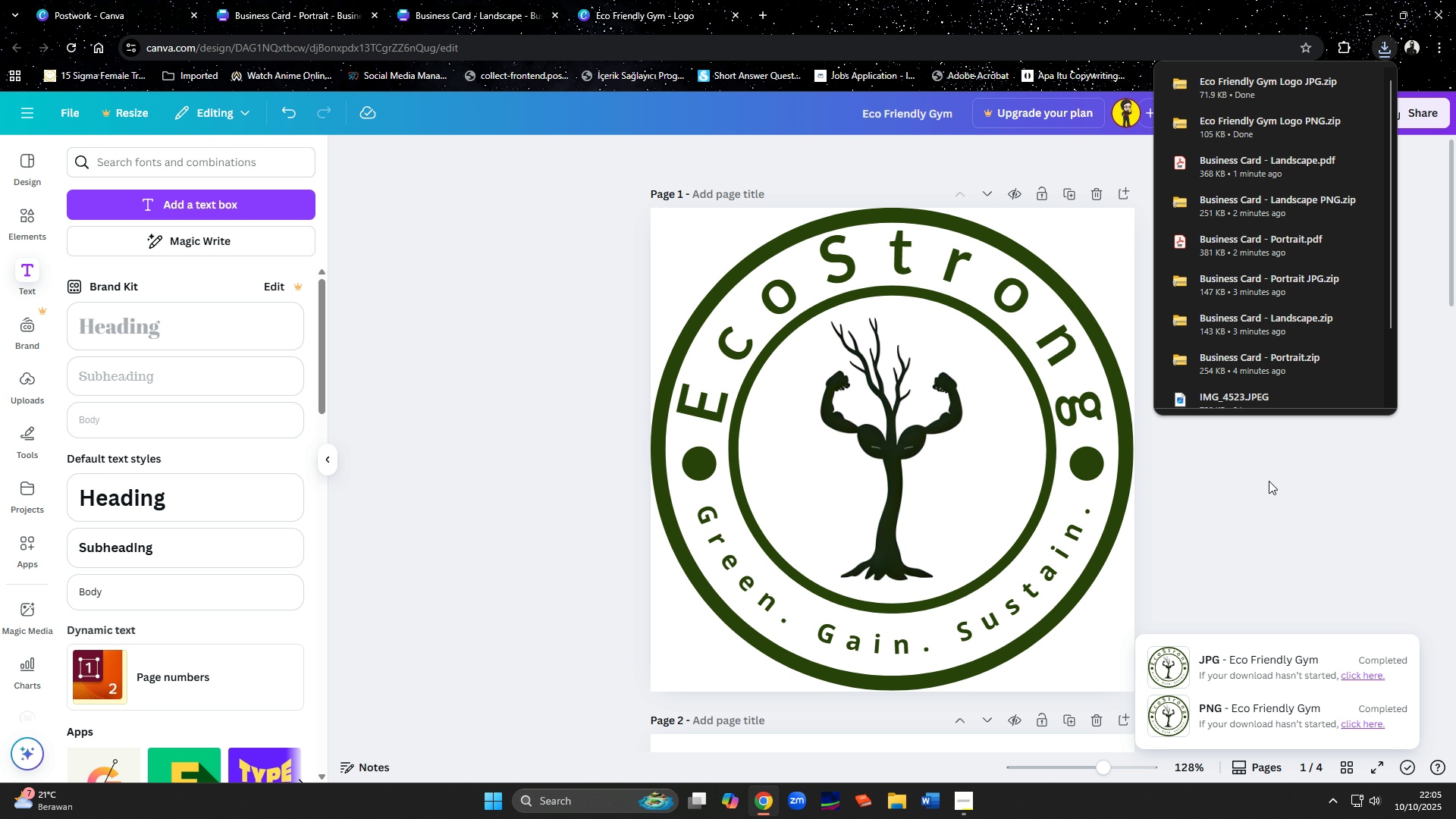 
left_click([1269, 481])
 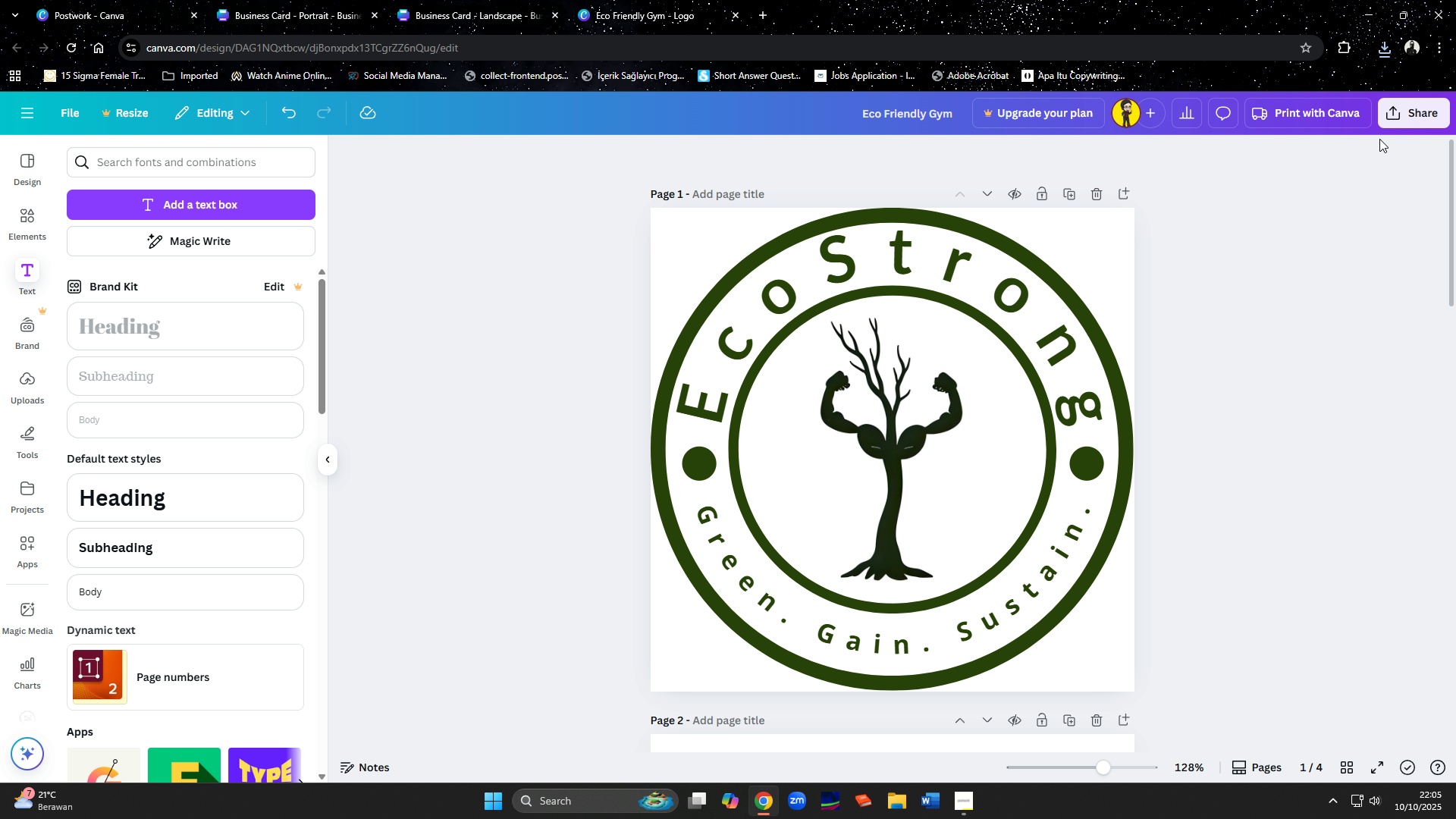 
left_click([1387, 125])
 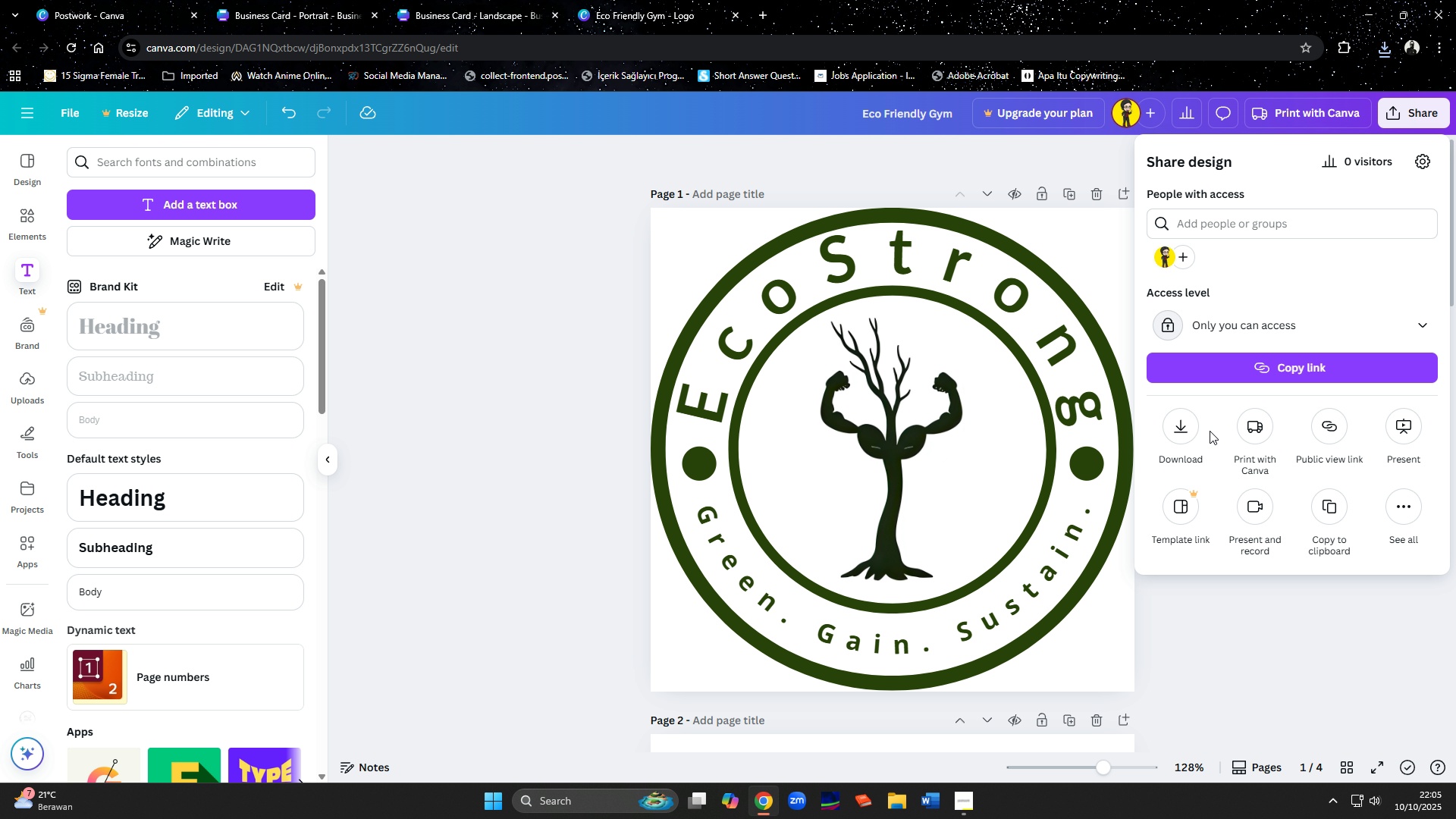 
left_click([1195, 433])
 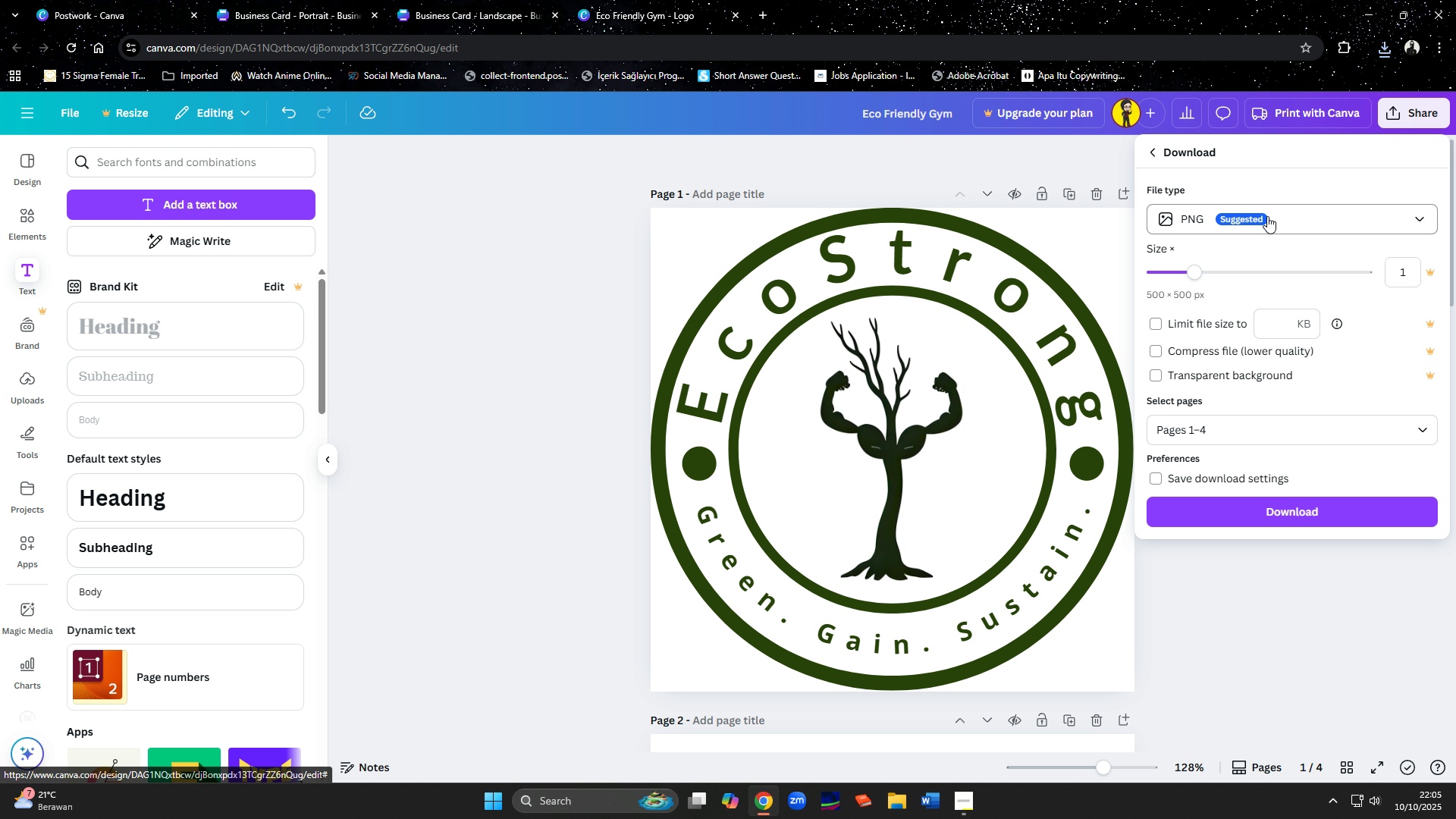 
left_click([1269, 224])
 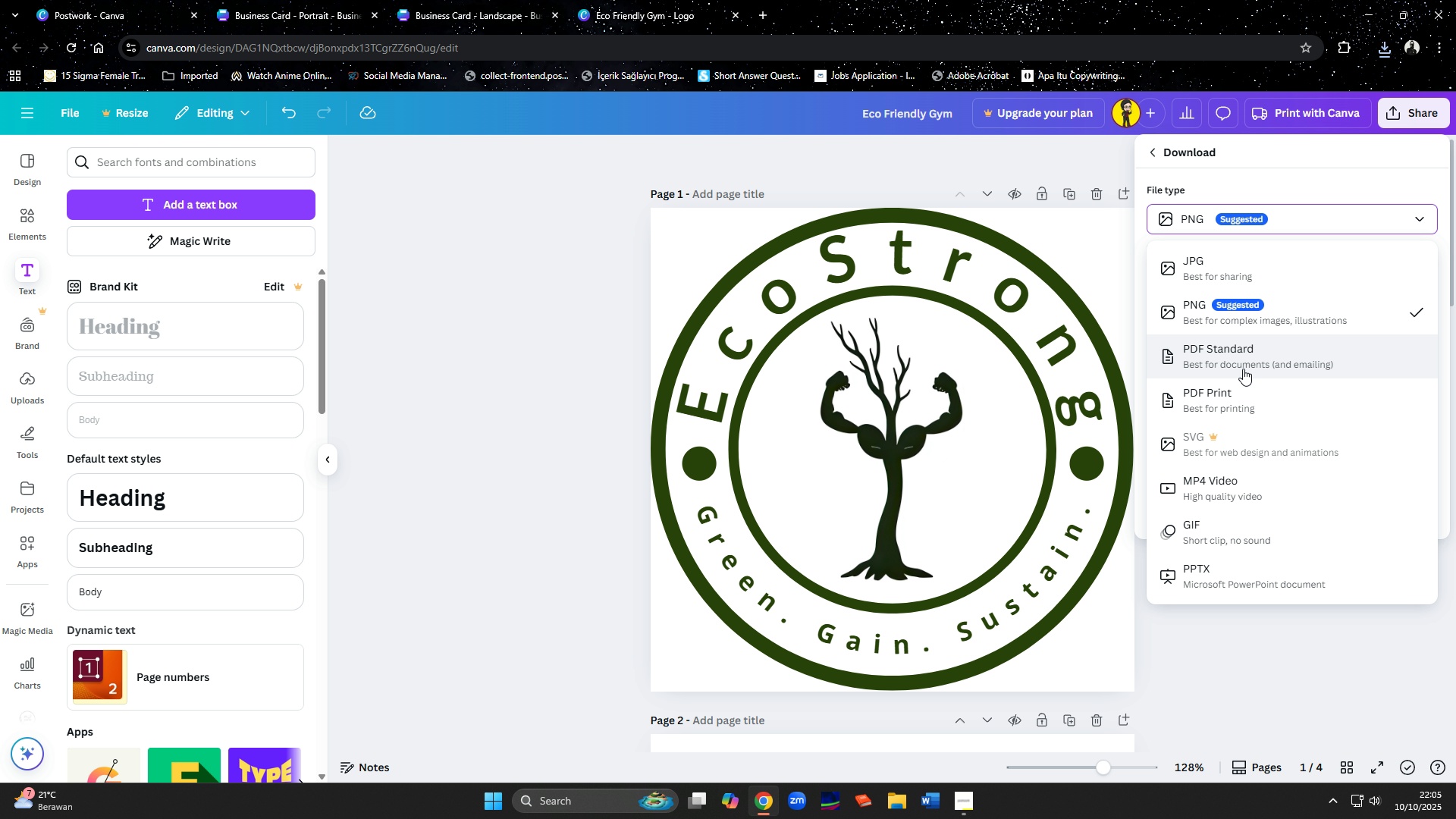 
left_click([1243, 369])
 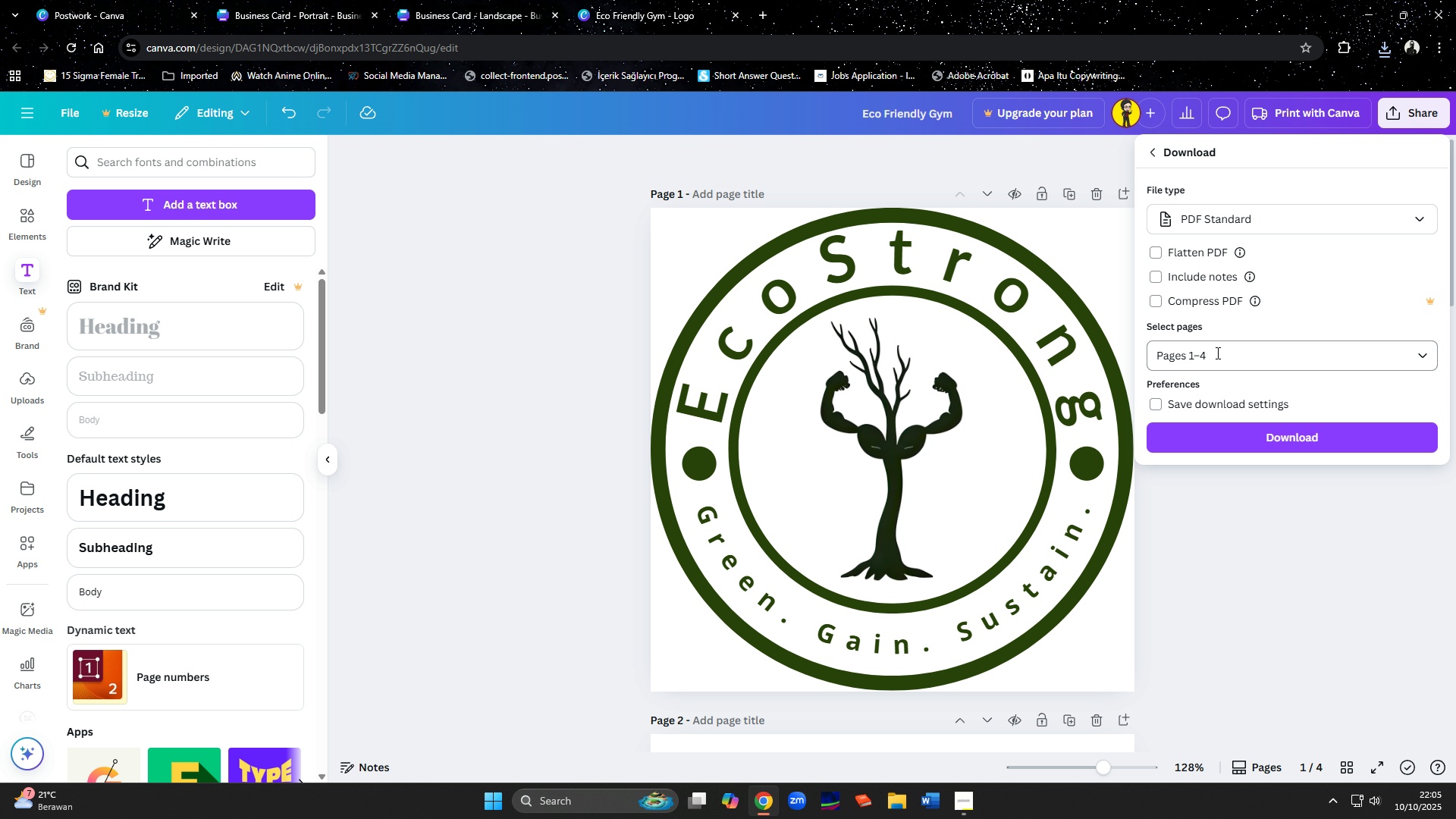 
left_click([1216, 352])
 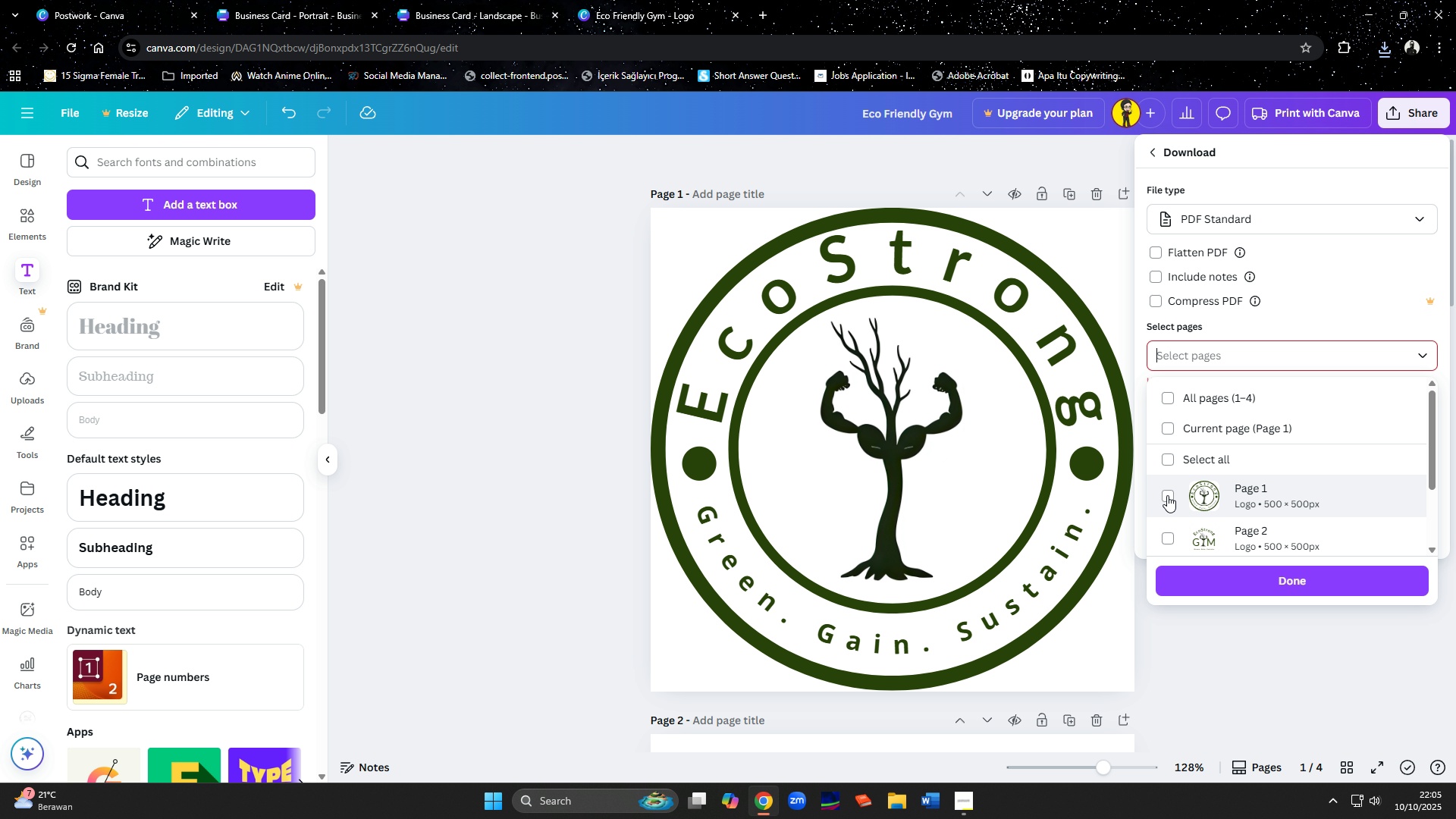 
left_click([1171, 499])
 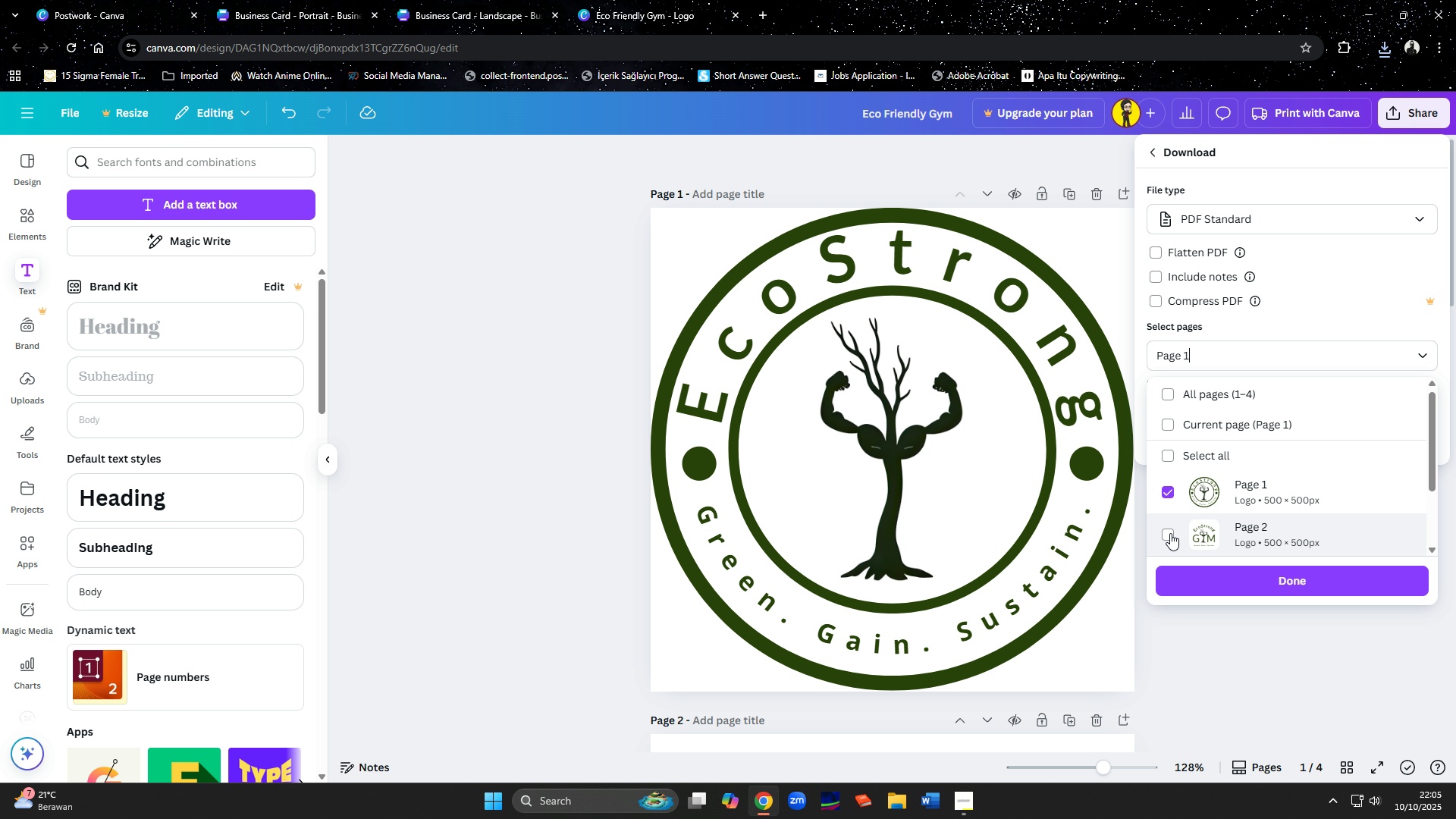 
left_click([1170, 533])
 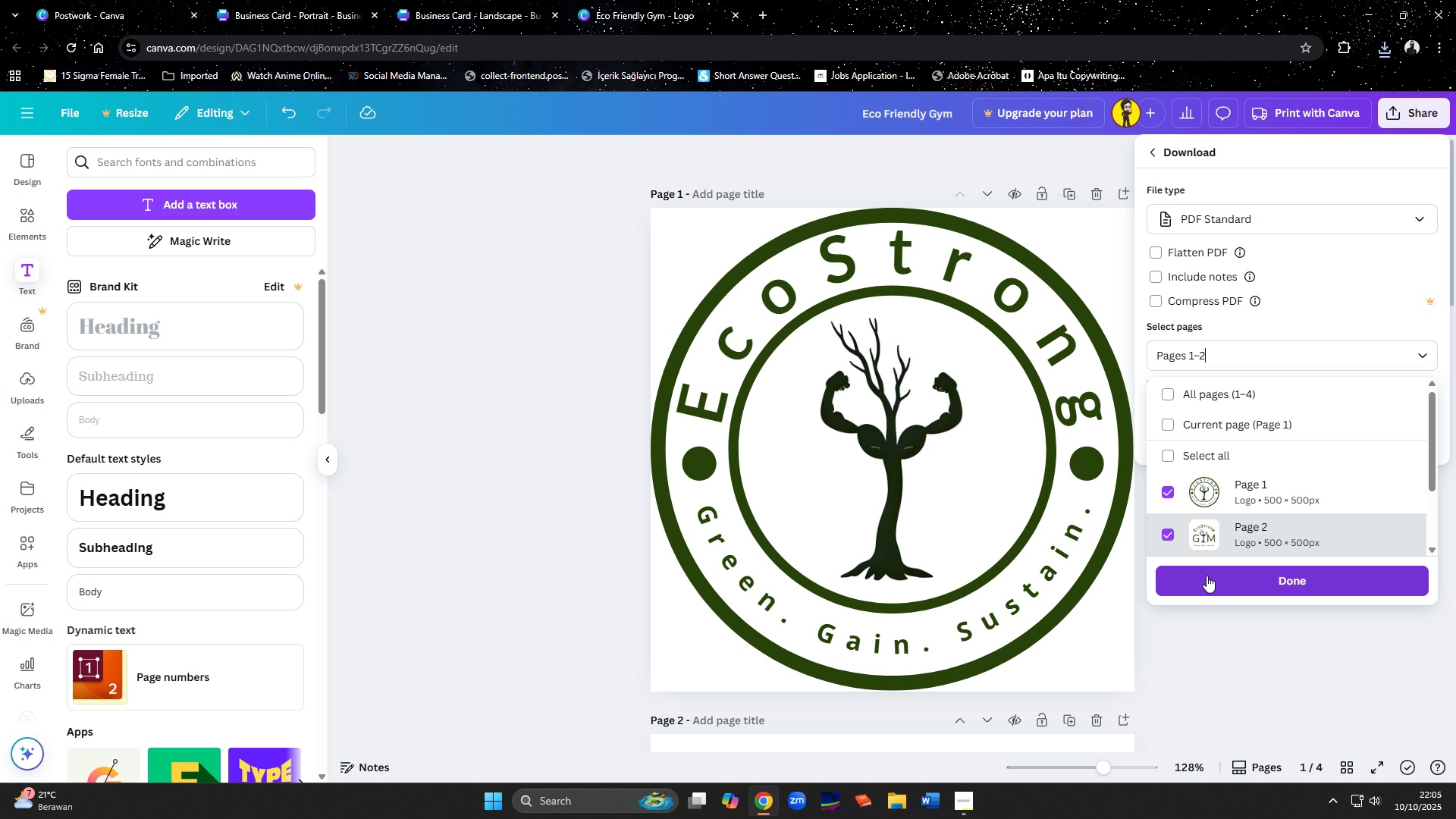 
left_click([1207, 576])
 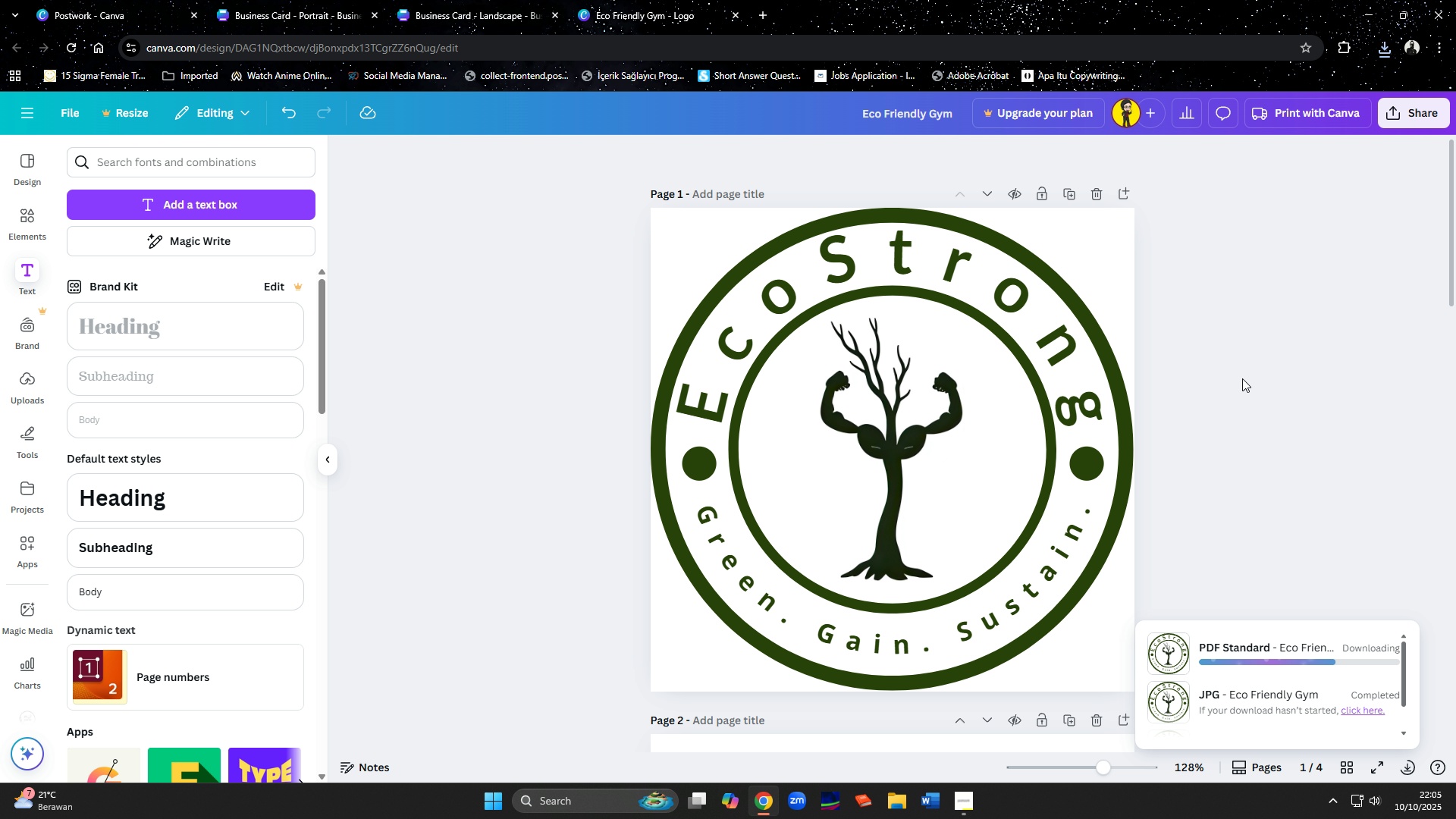 
wait(12.97)
 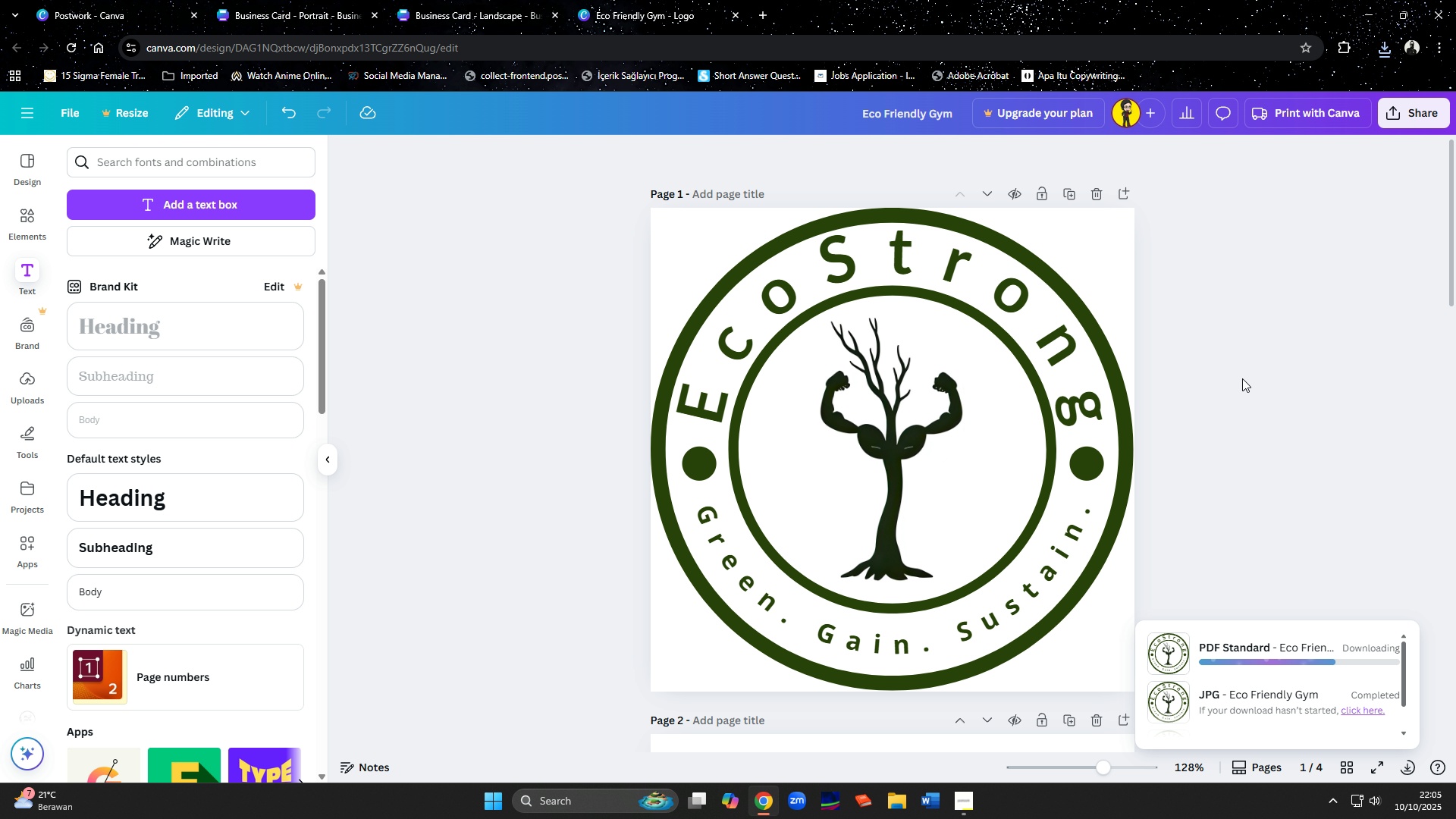 
left_click([627, 370])
 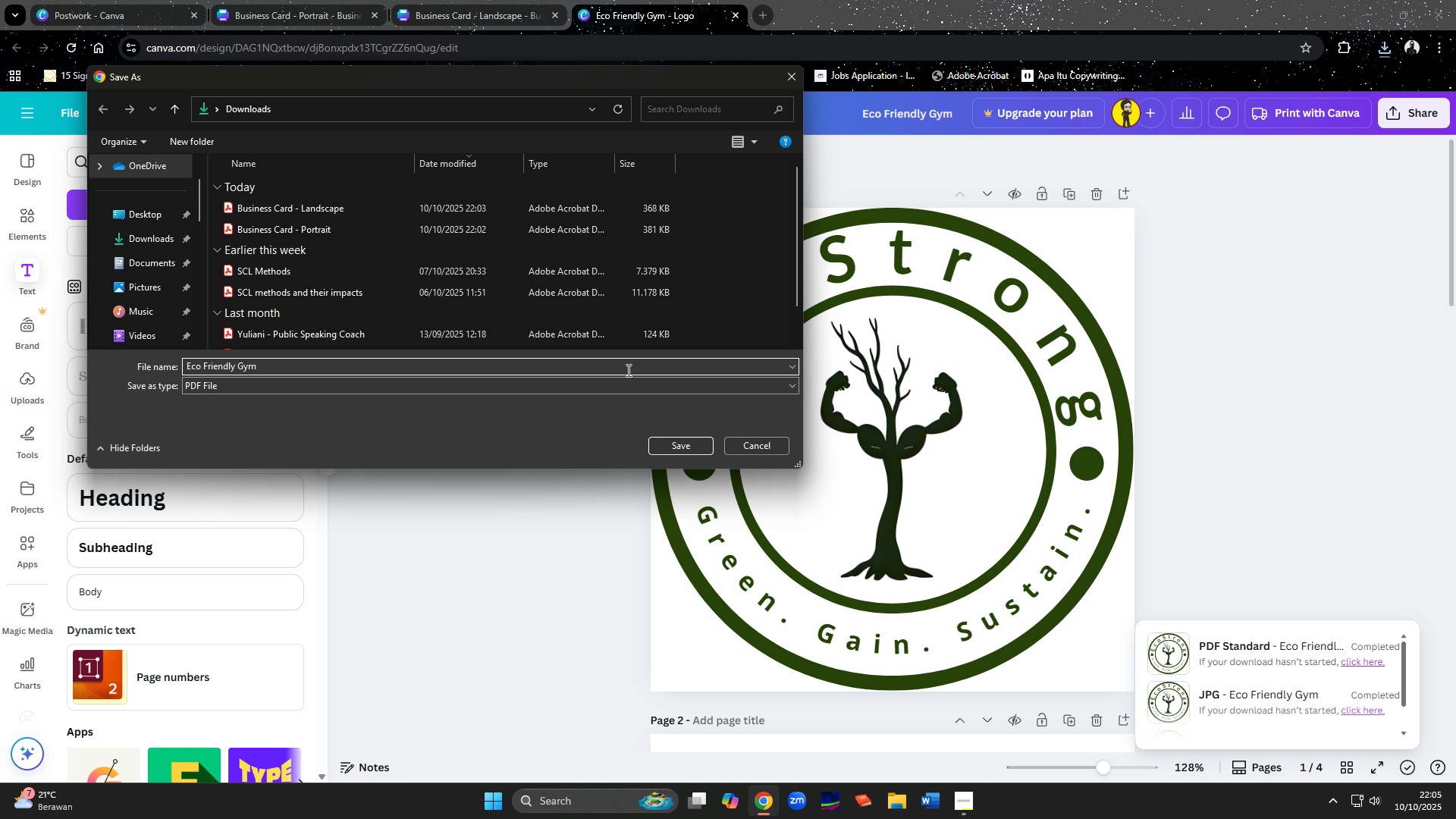 
type( :)
key(Backspace)
type(Logo)
 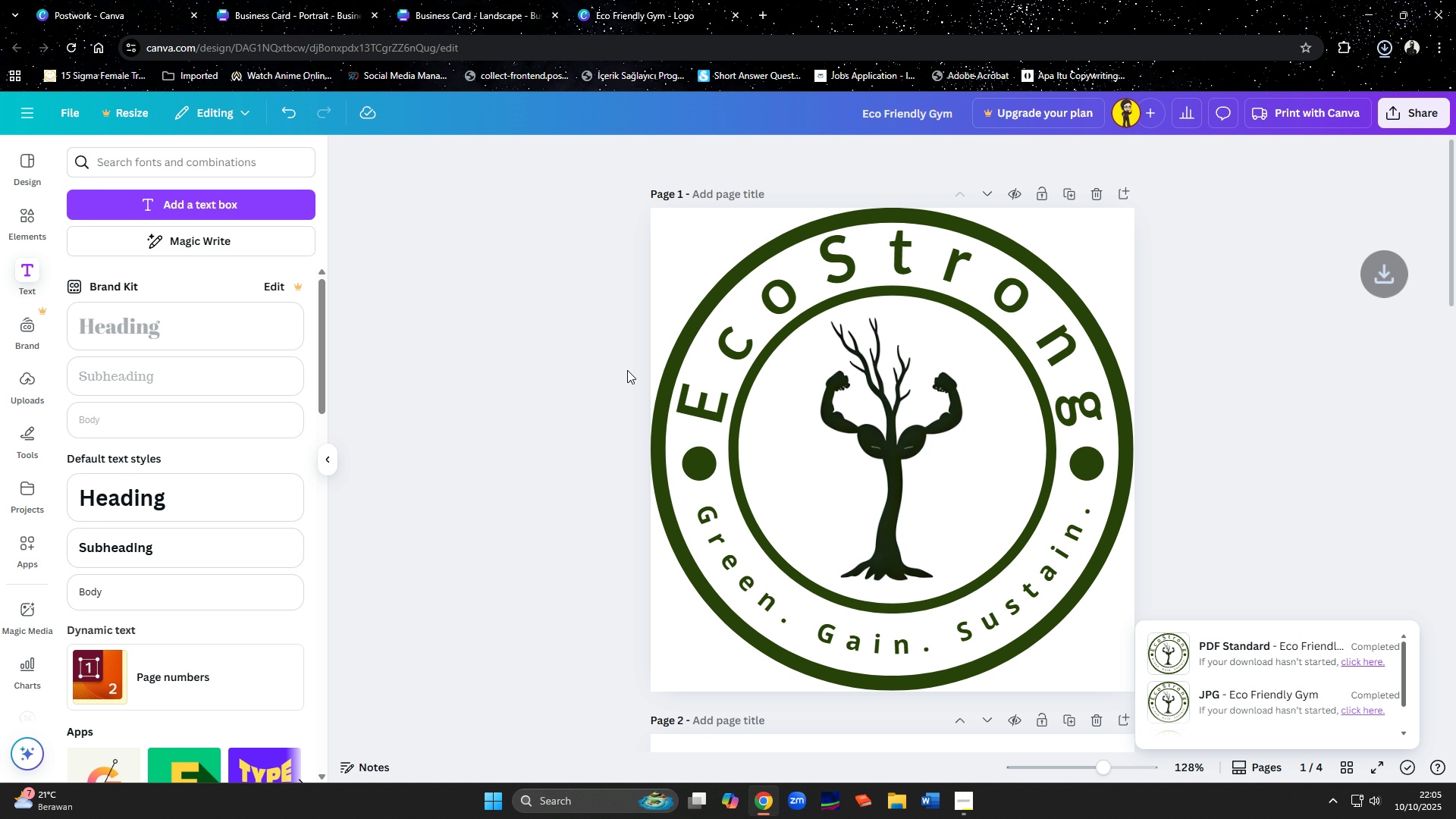 
 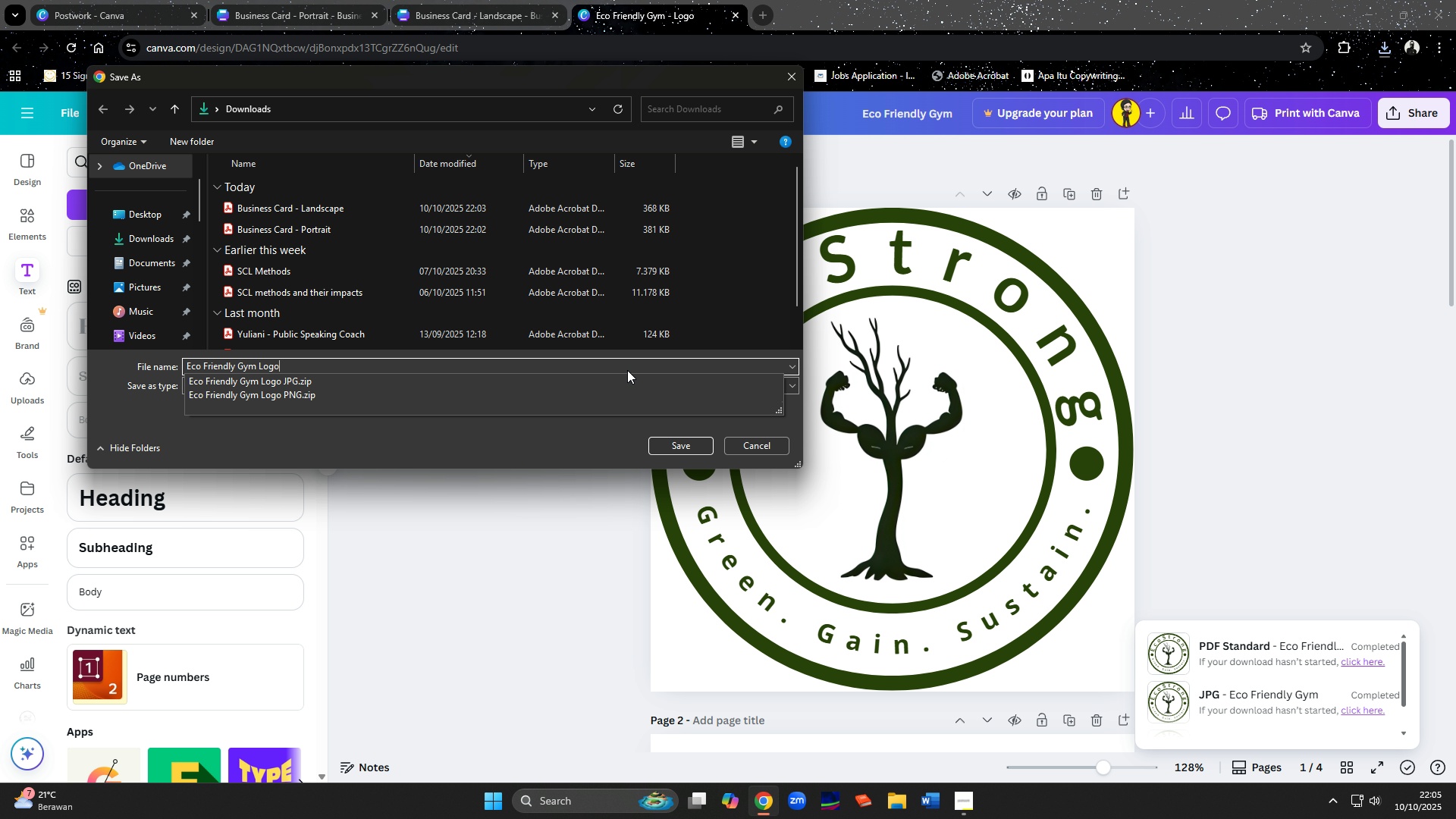 
key(Enter)
 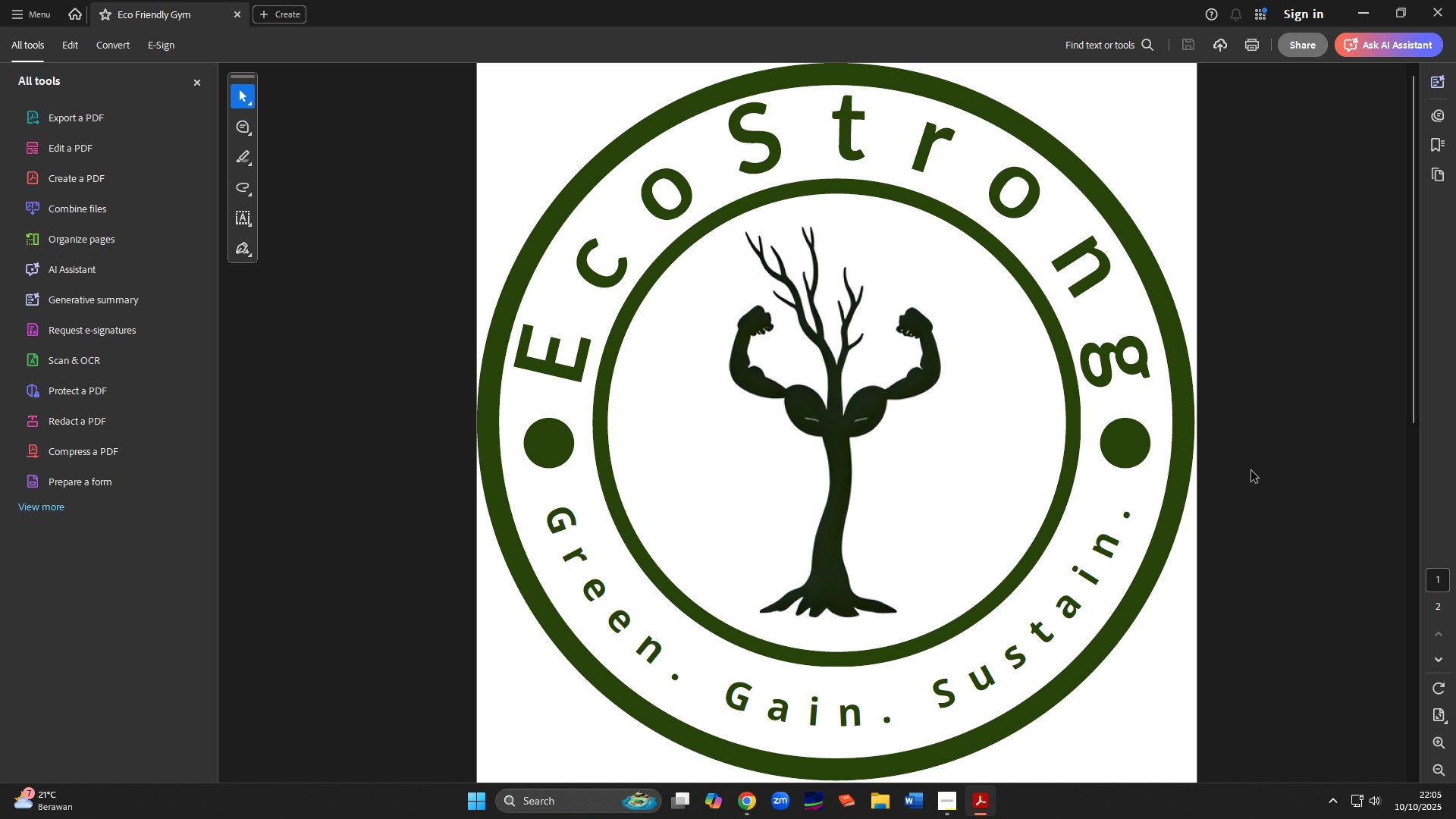 
scroll: coordinate [1178, 382], scroll_direction: down, amount: 4.0
 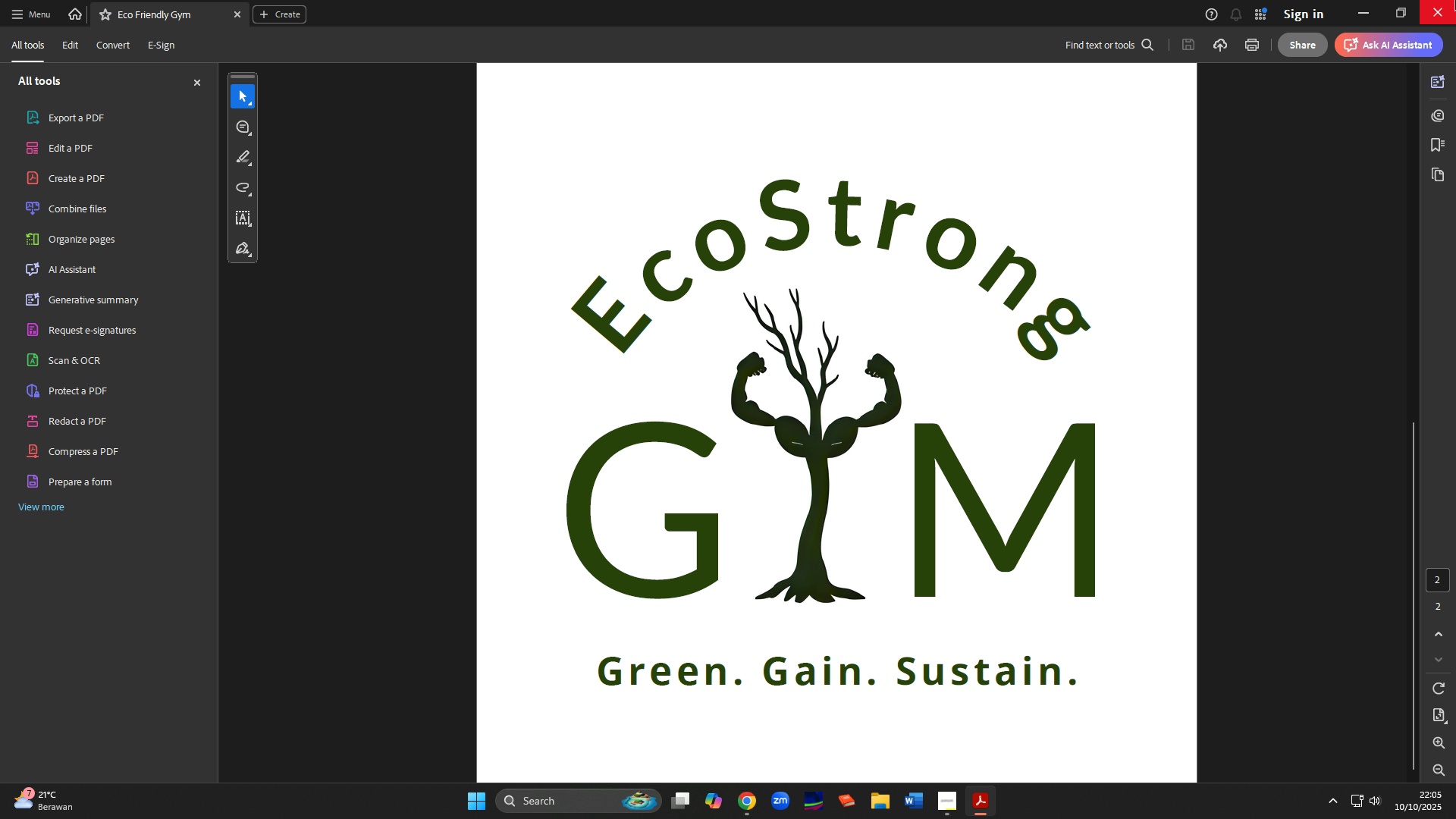 
left_click([1455, 0])
 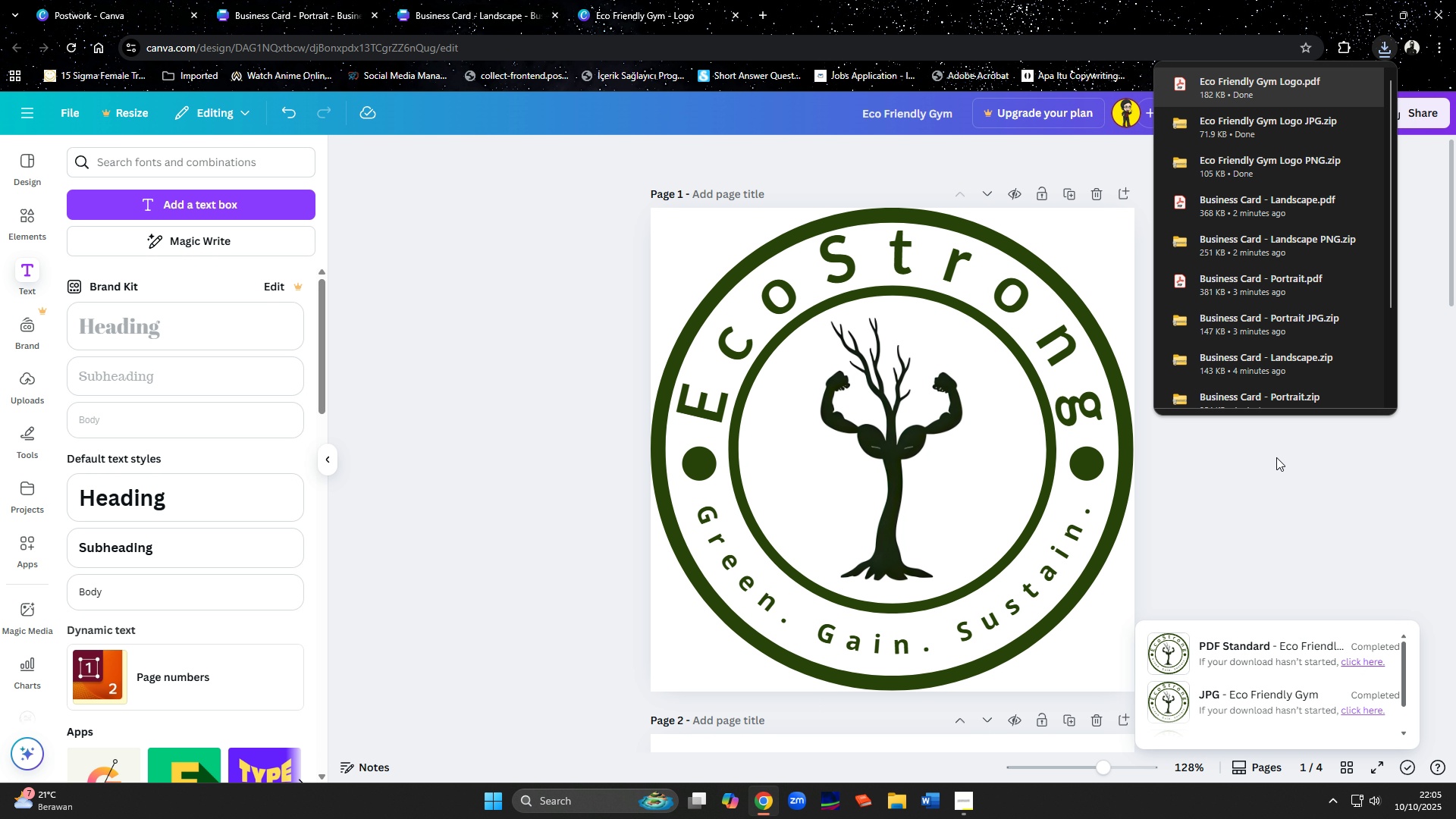 
left_click([1299, 519])
 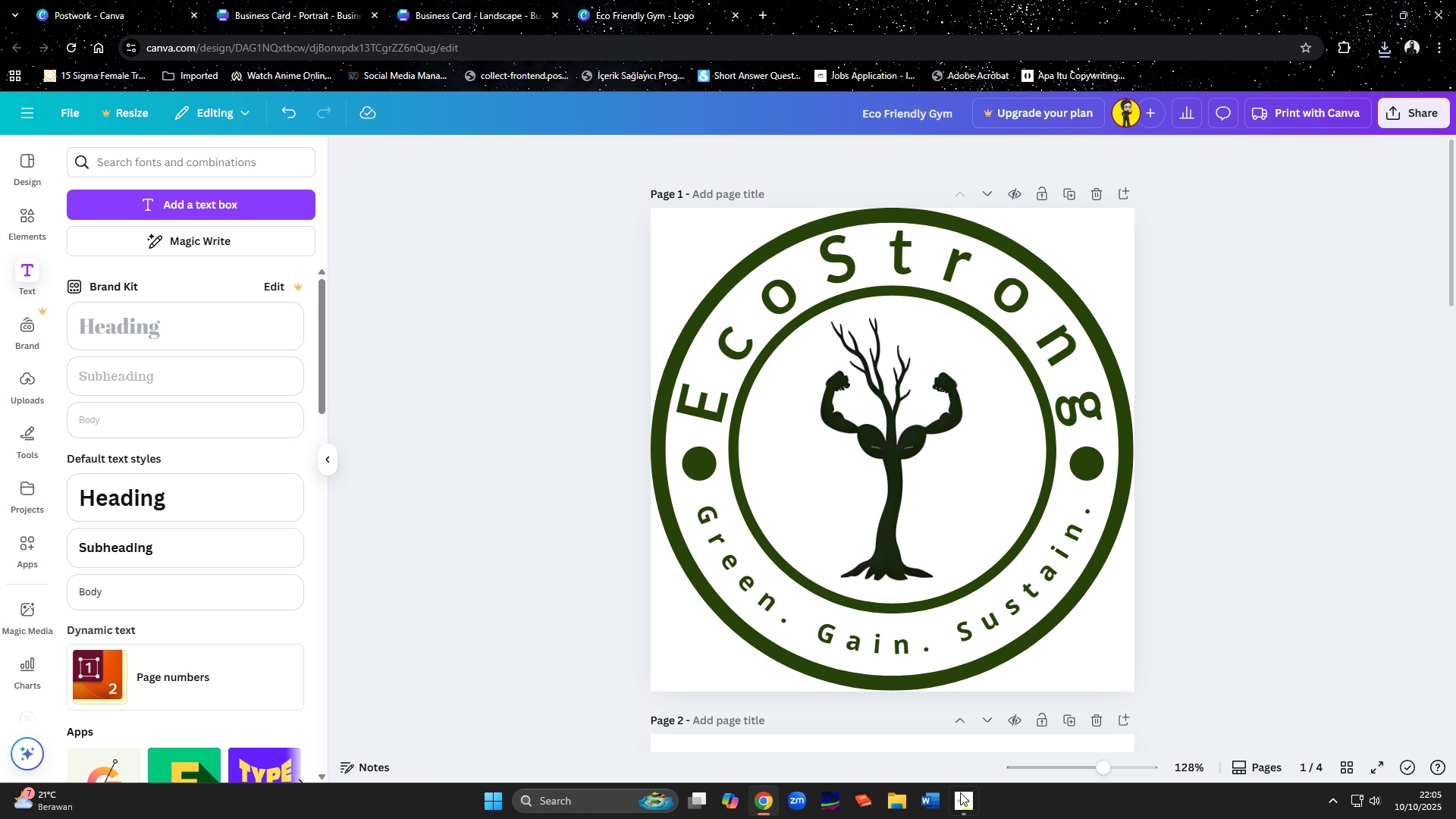 
left_click([966, 817])